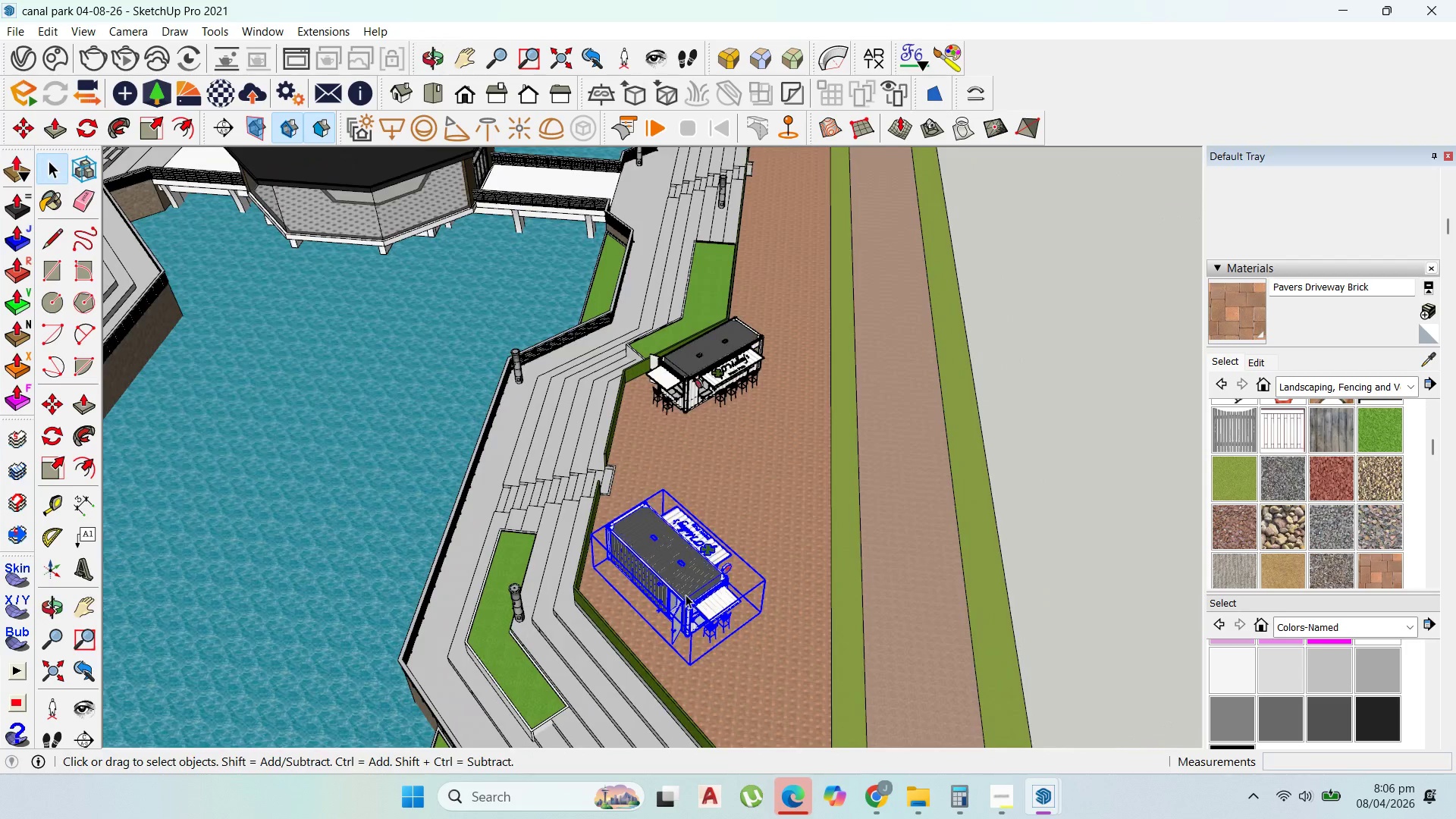 
scroll: coordinate [709, 631], scroll_direction: none, amount: 0.0
 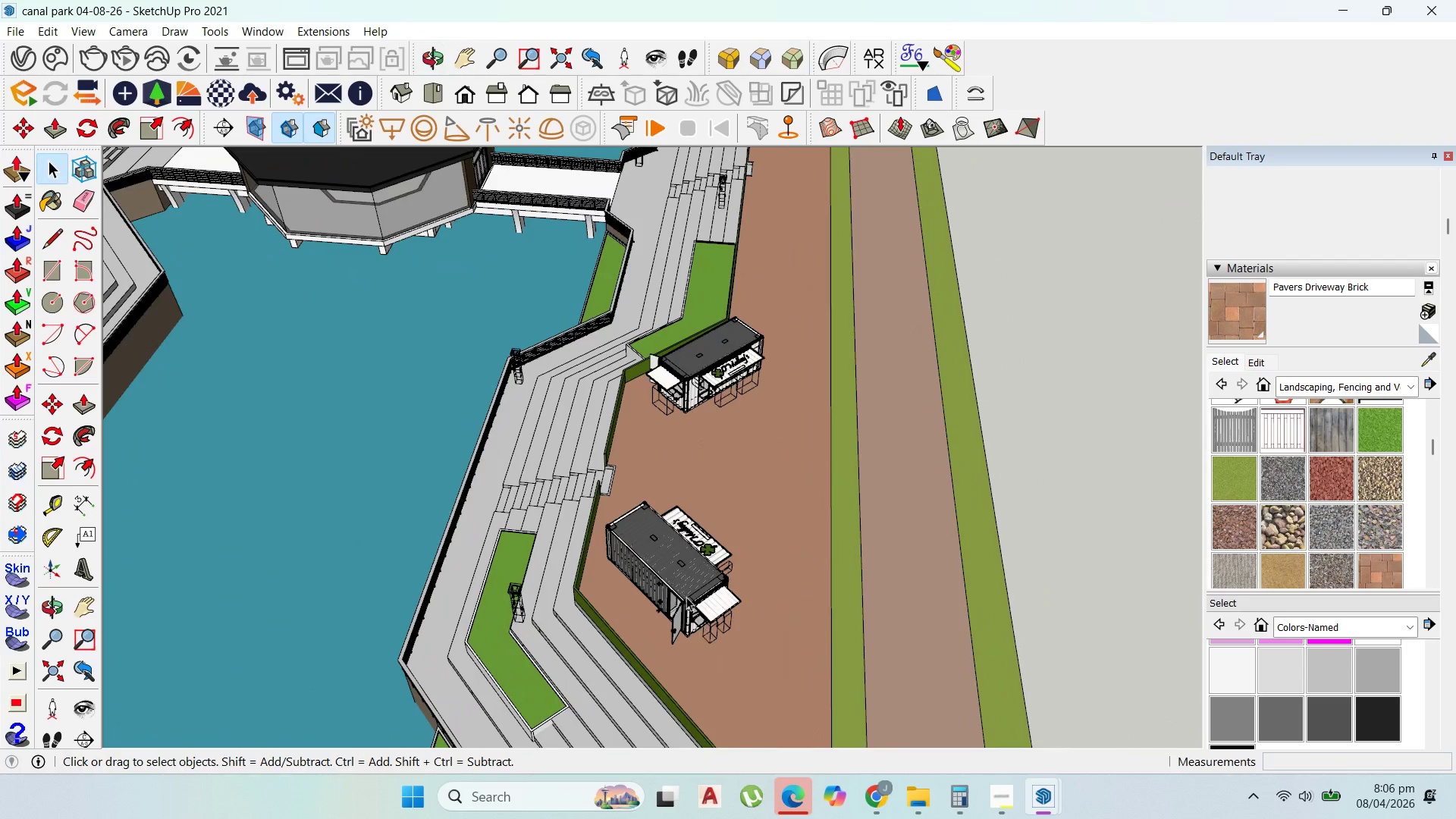 
scroll: coordinate [686, 596], scroll_direction: up, amount: 1.0
 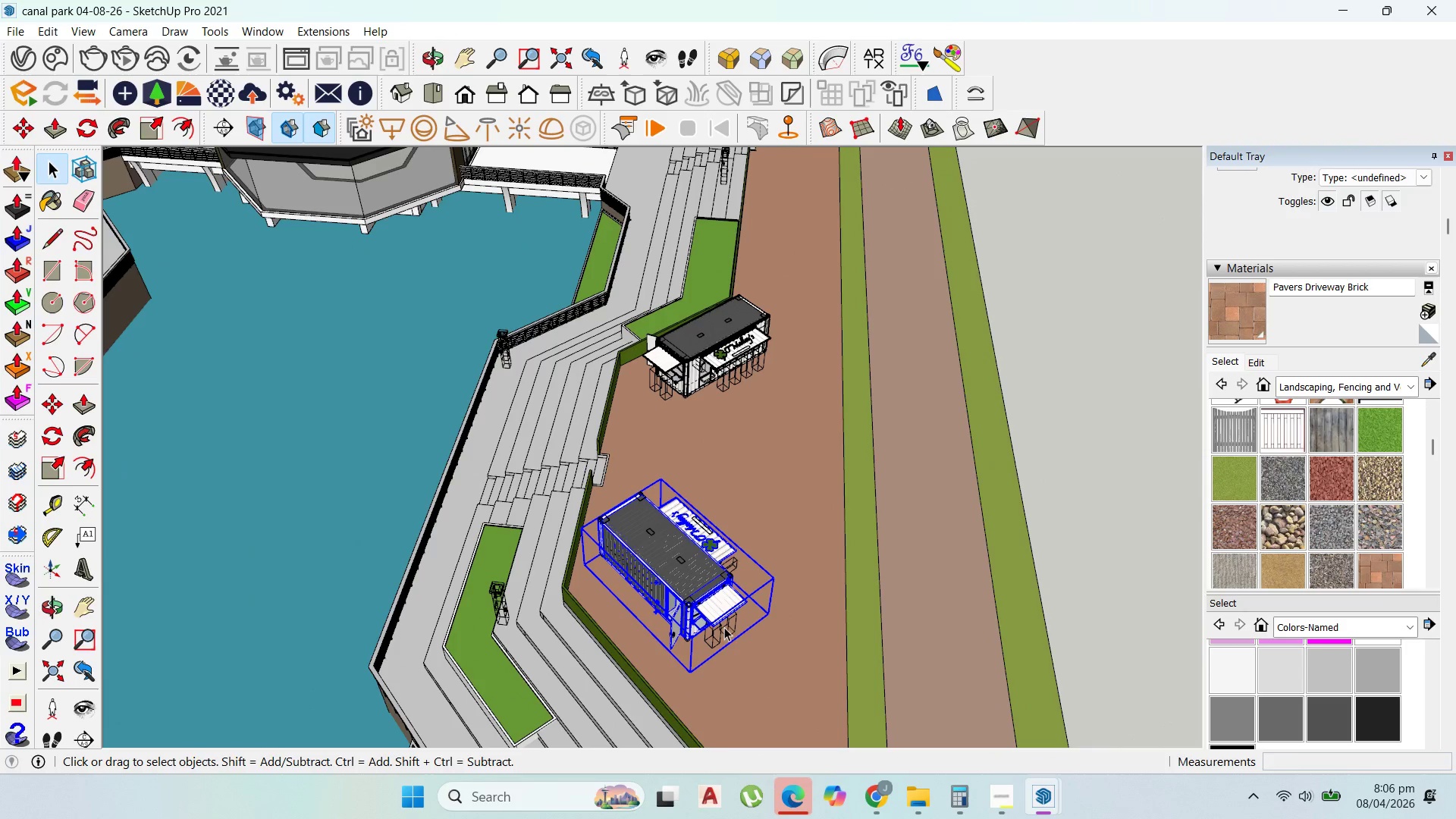 
key(M)
 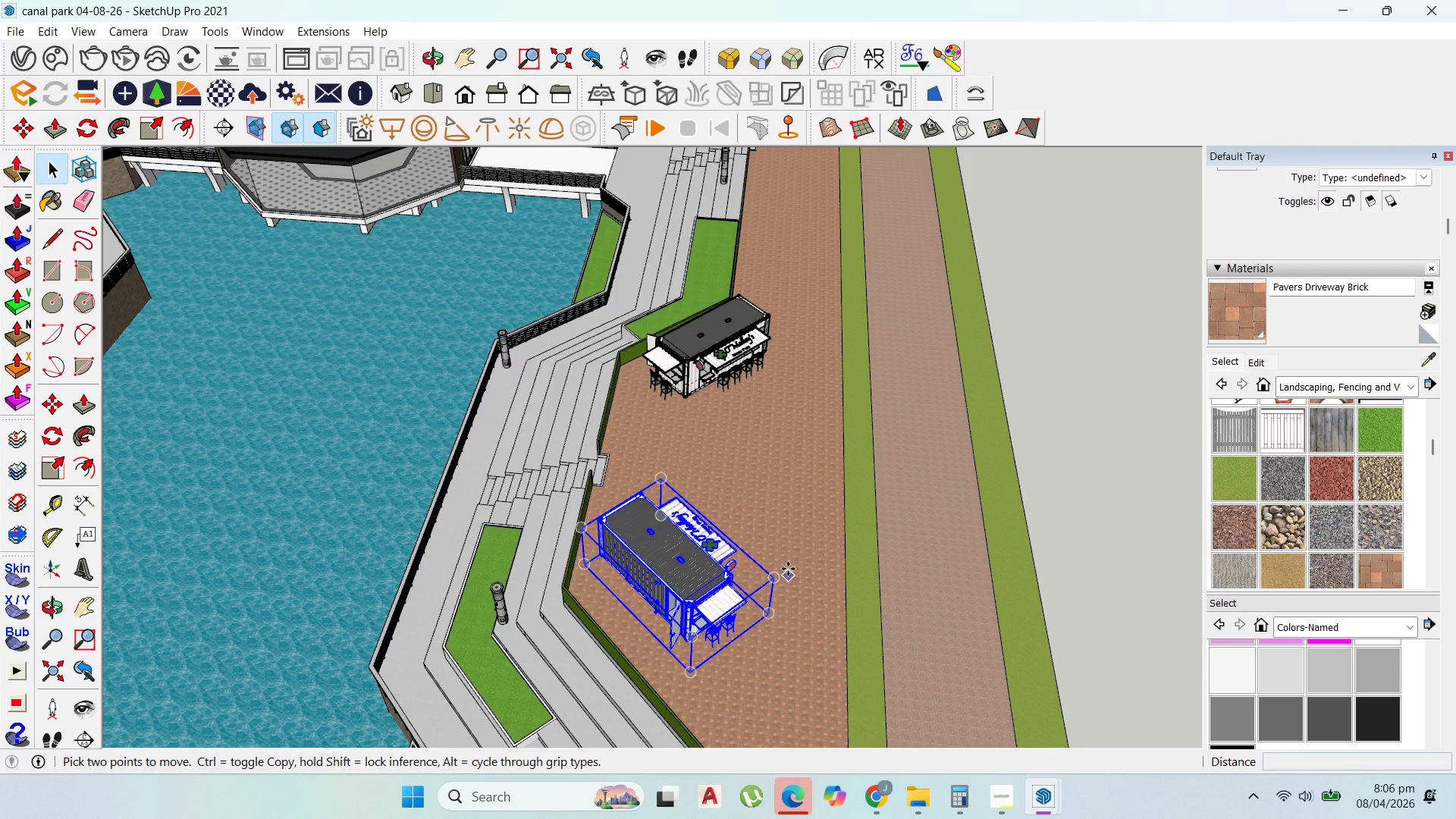 
left_click([788, 567])
 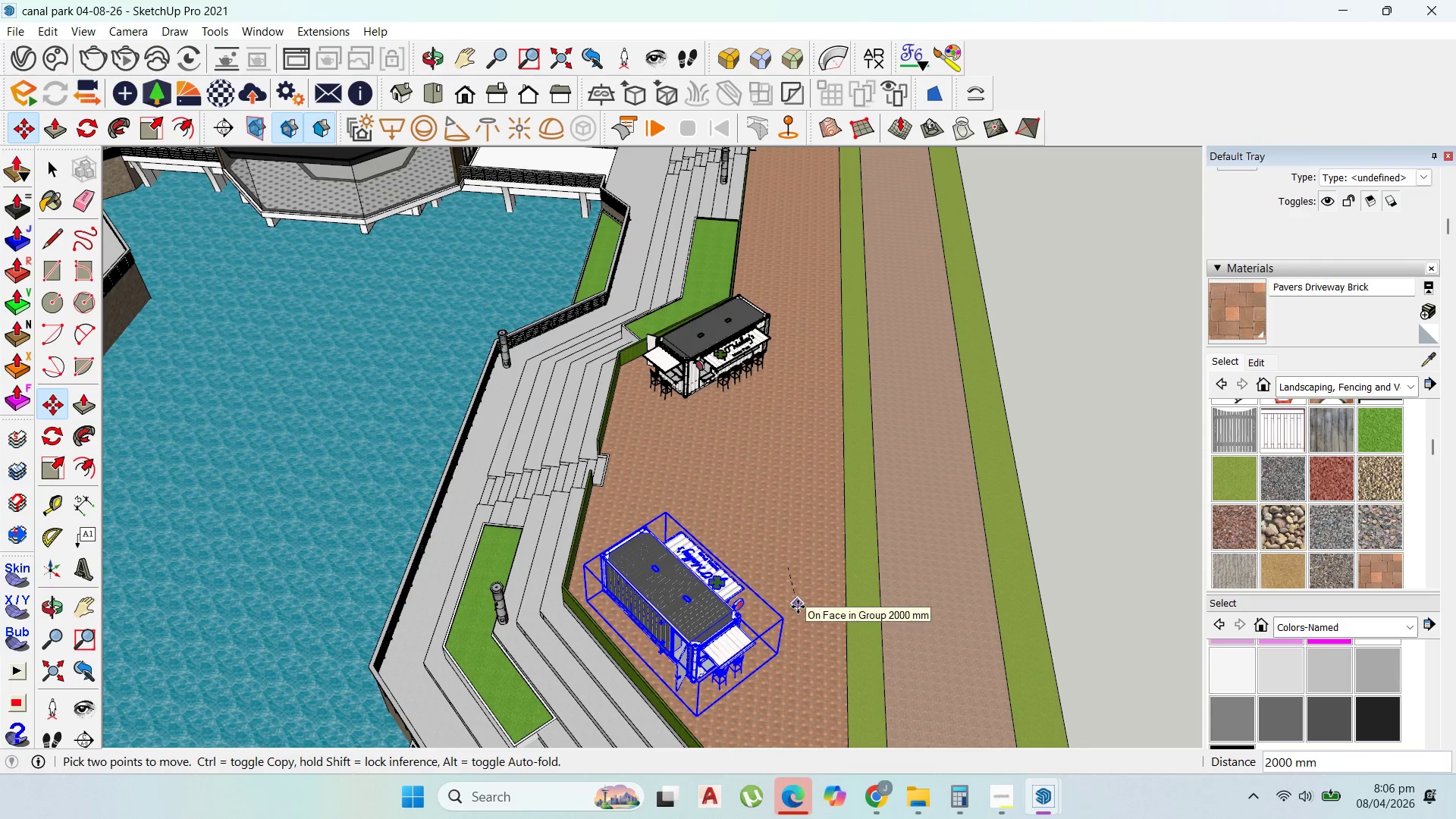 
left_click([798, 607])
 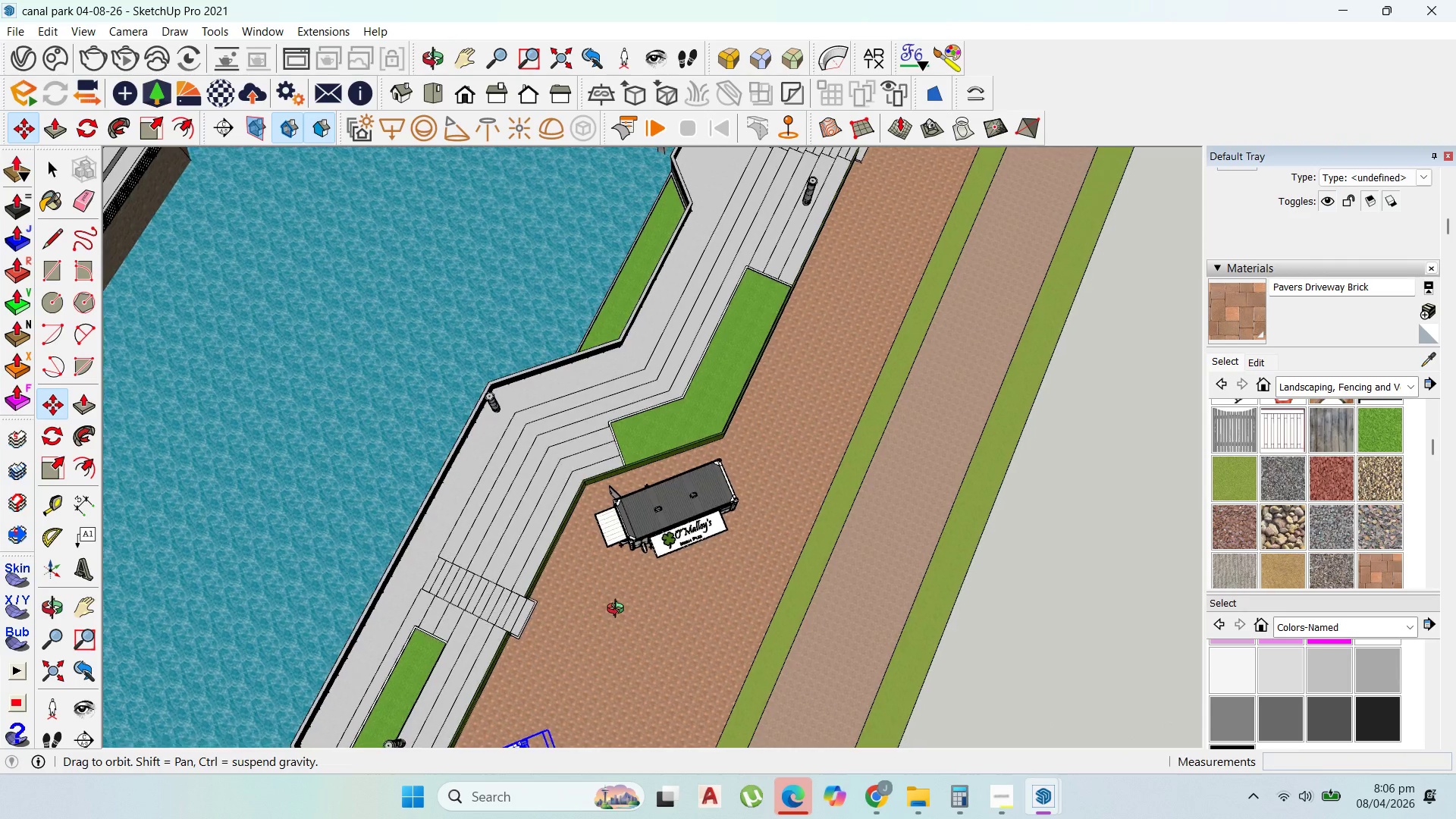 
scroll: coordinate [708, 494], scroll_direction: up, amount: 1.0
 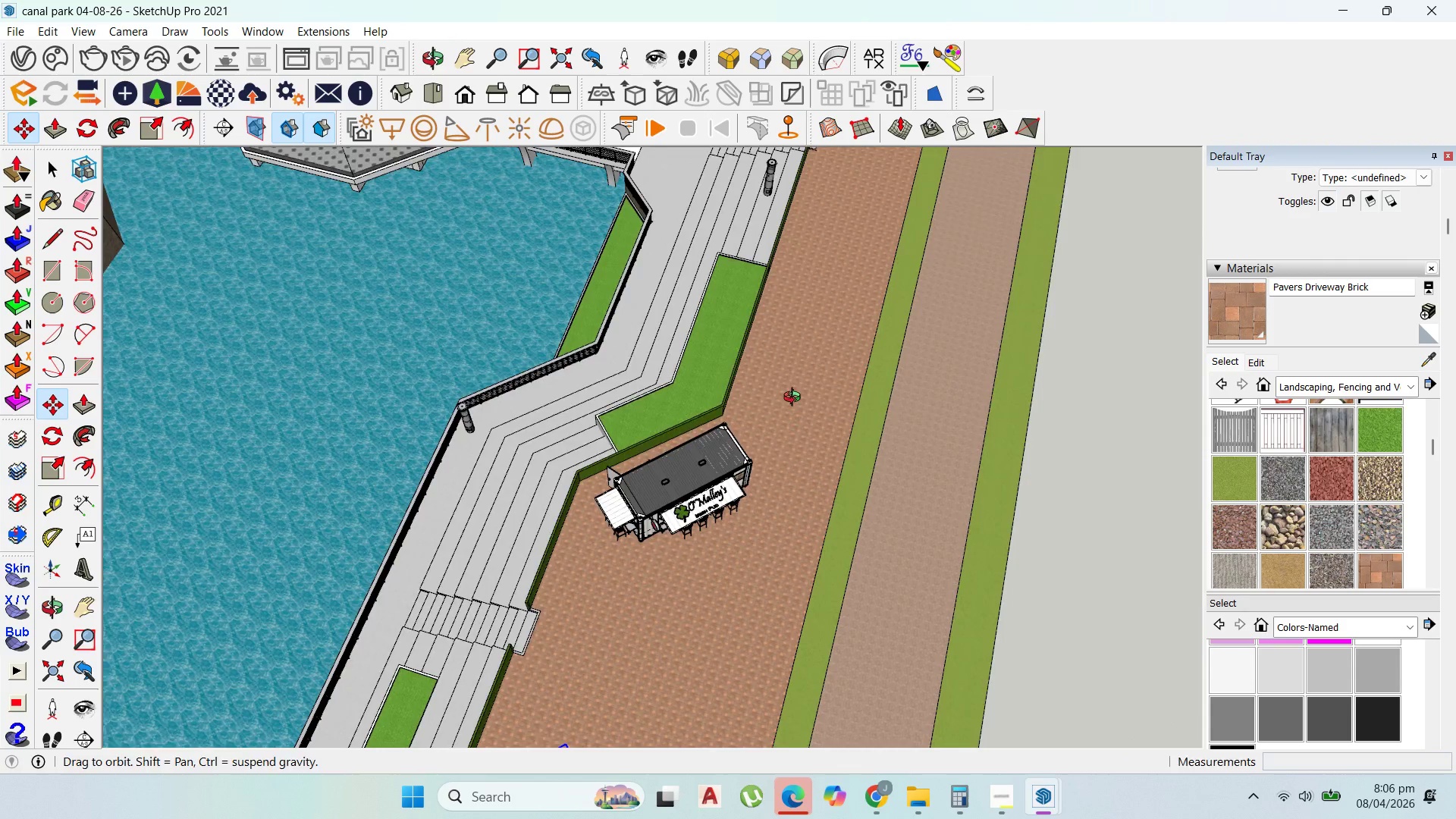 
scroll: coordinate [773, 384], scroll_direction: down, amount: 9.0
 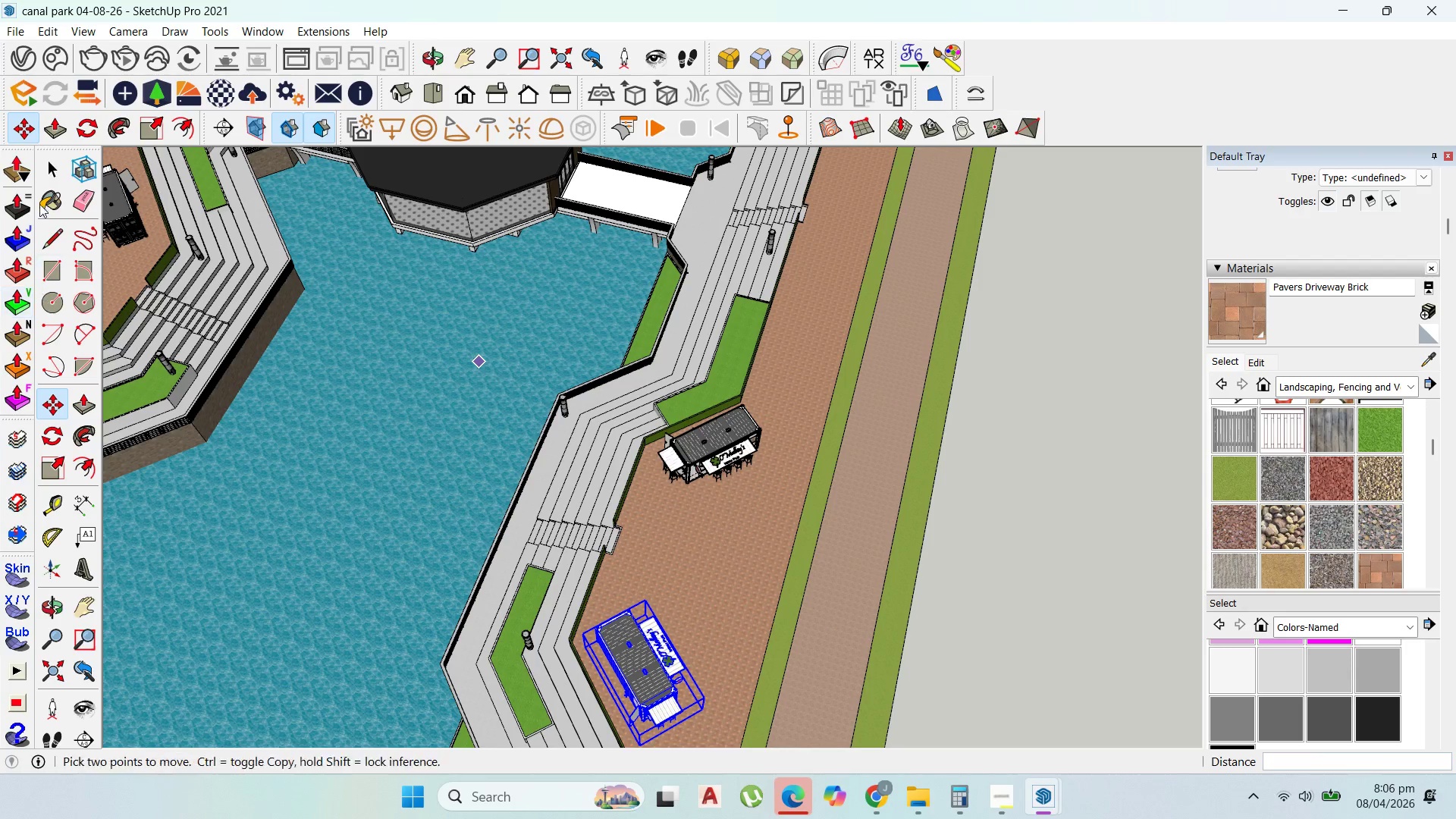 
left_click([49, 171])
 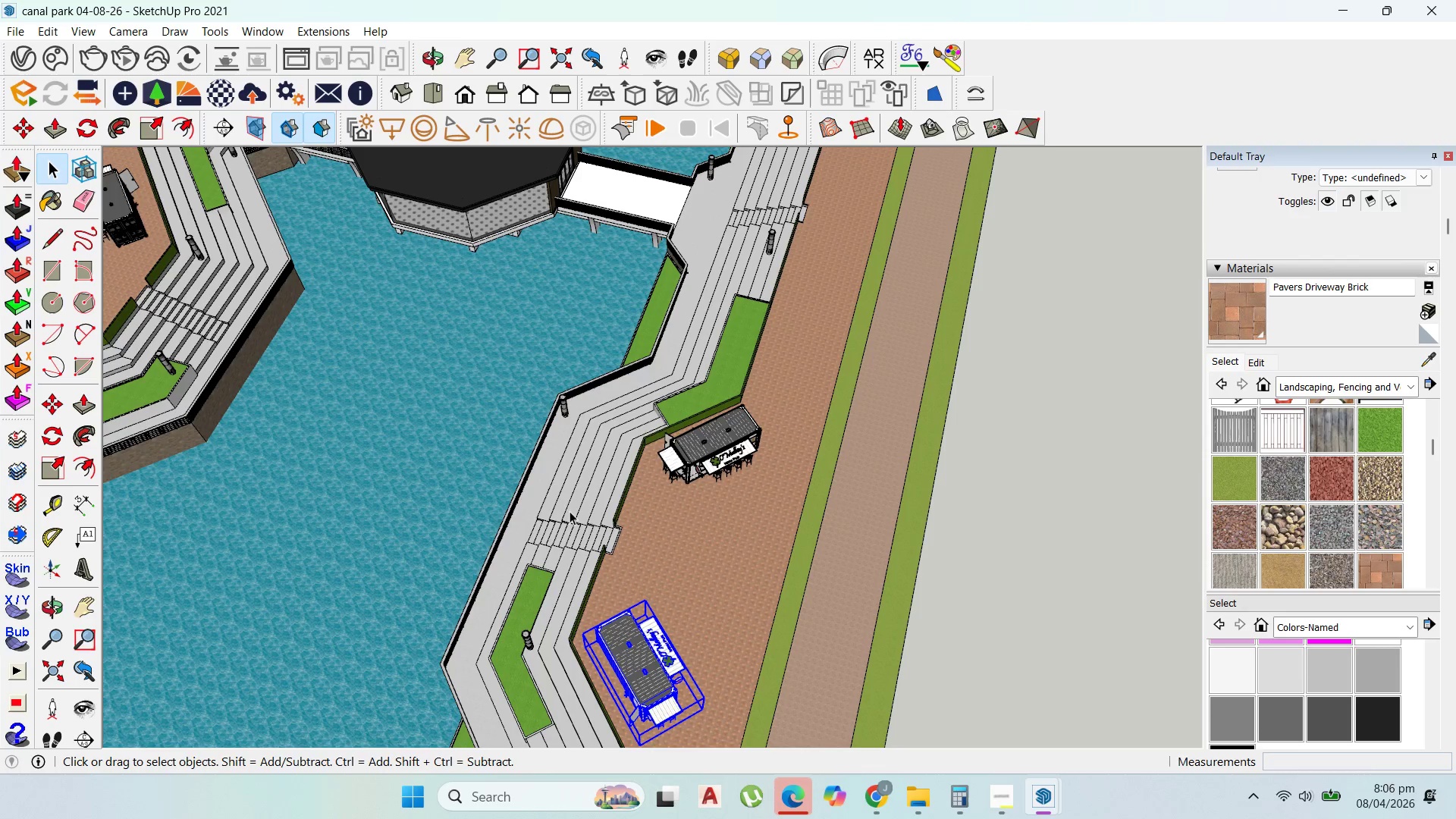 
scroll: coordinate [570, 512], scroll_direction: down, amount: 2.0
 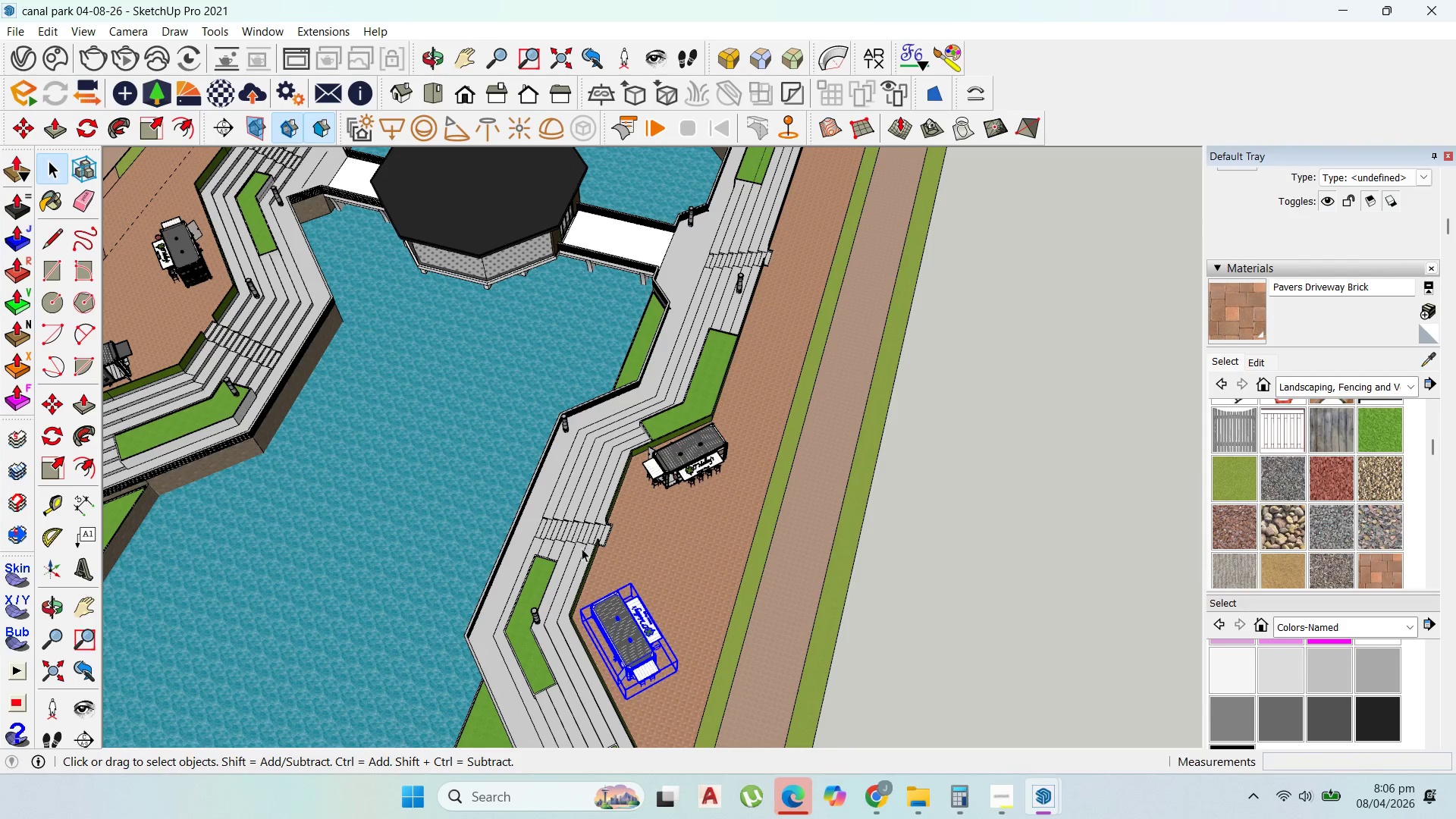 
scroll: coordinate [585, 562], scroll_direction: up, amount: 4.0
 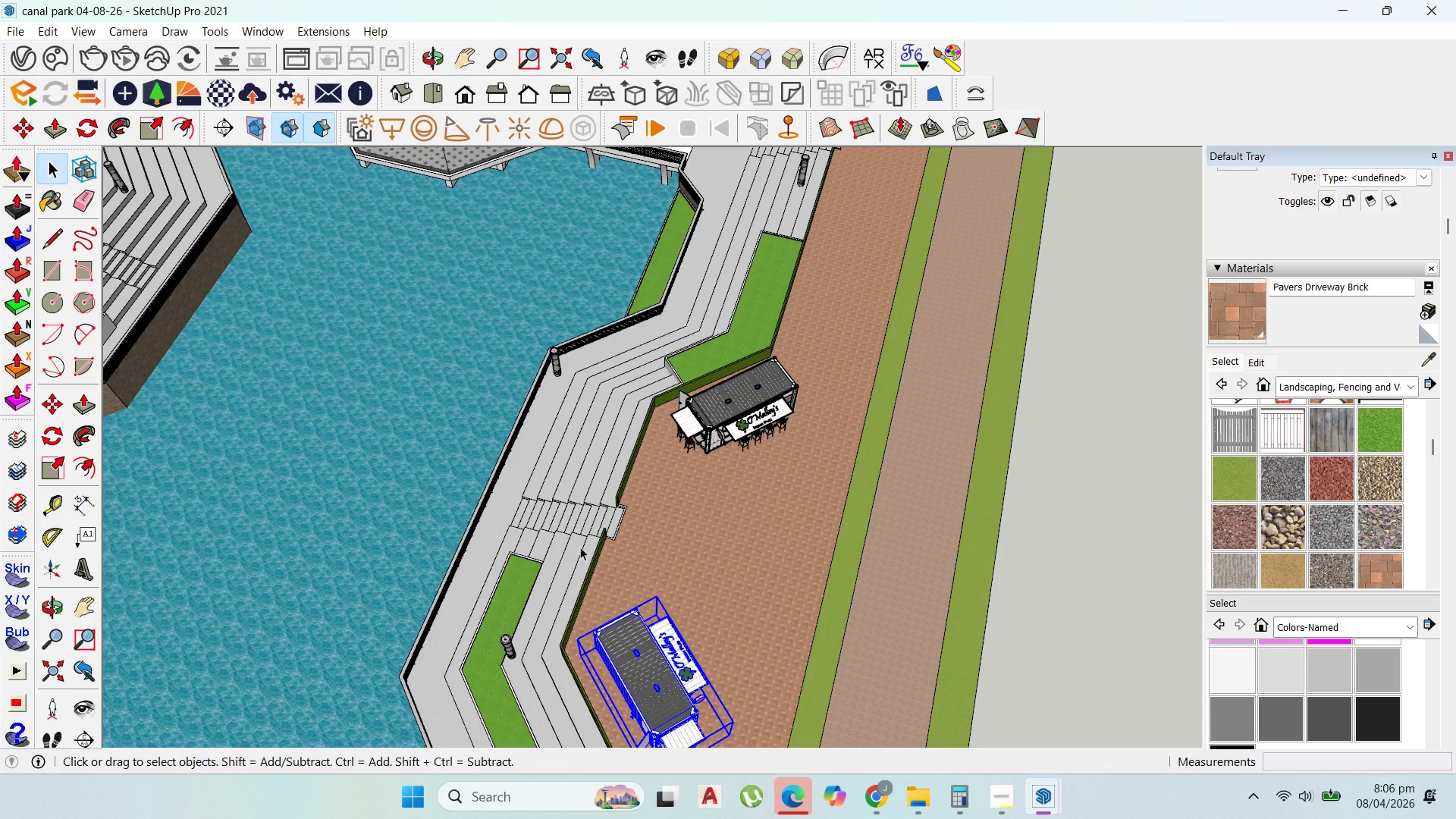 
double_click([580, 546])
 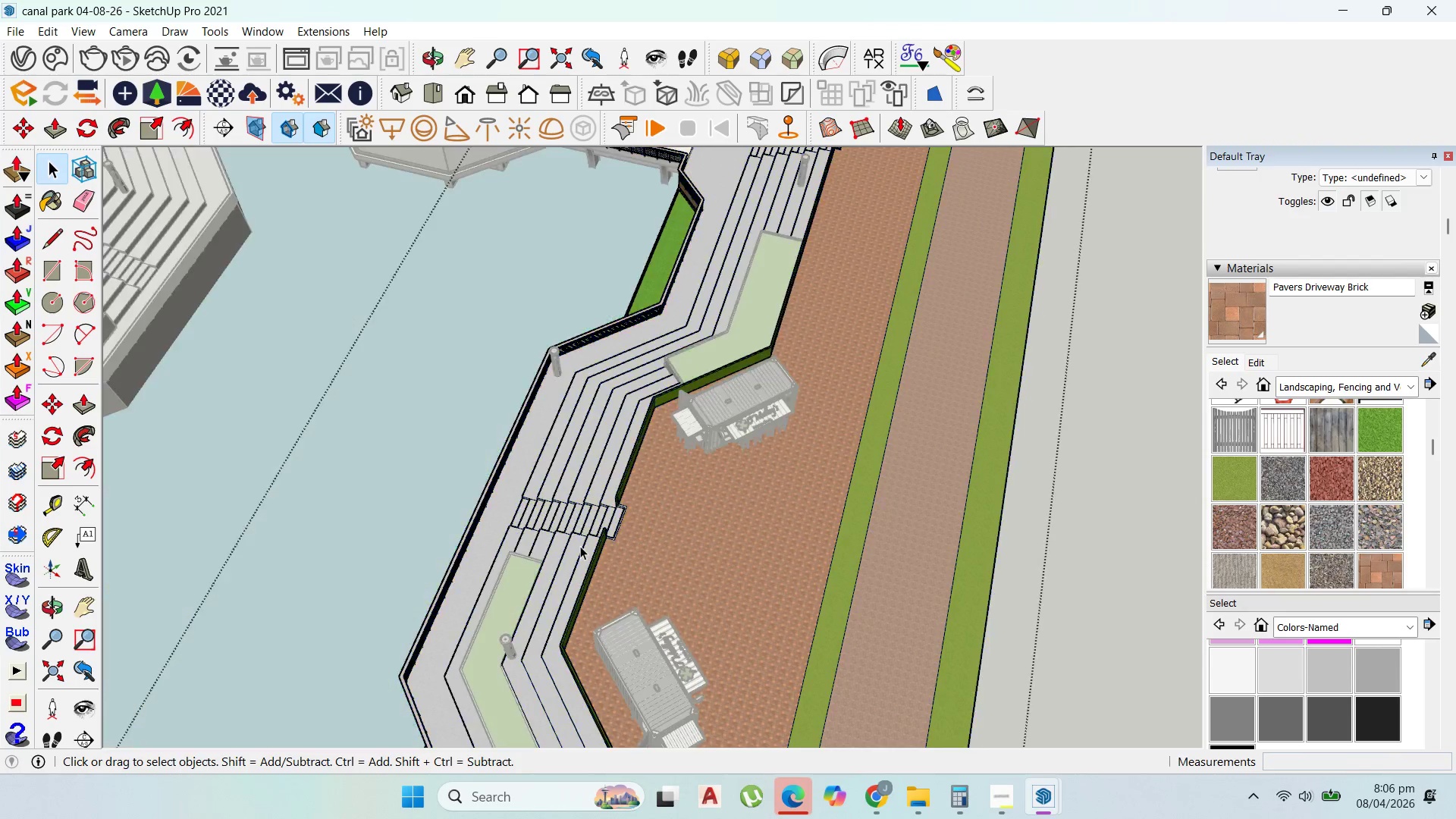 
triple_click([580, 546])
 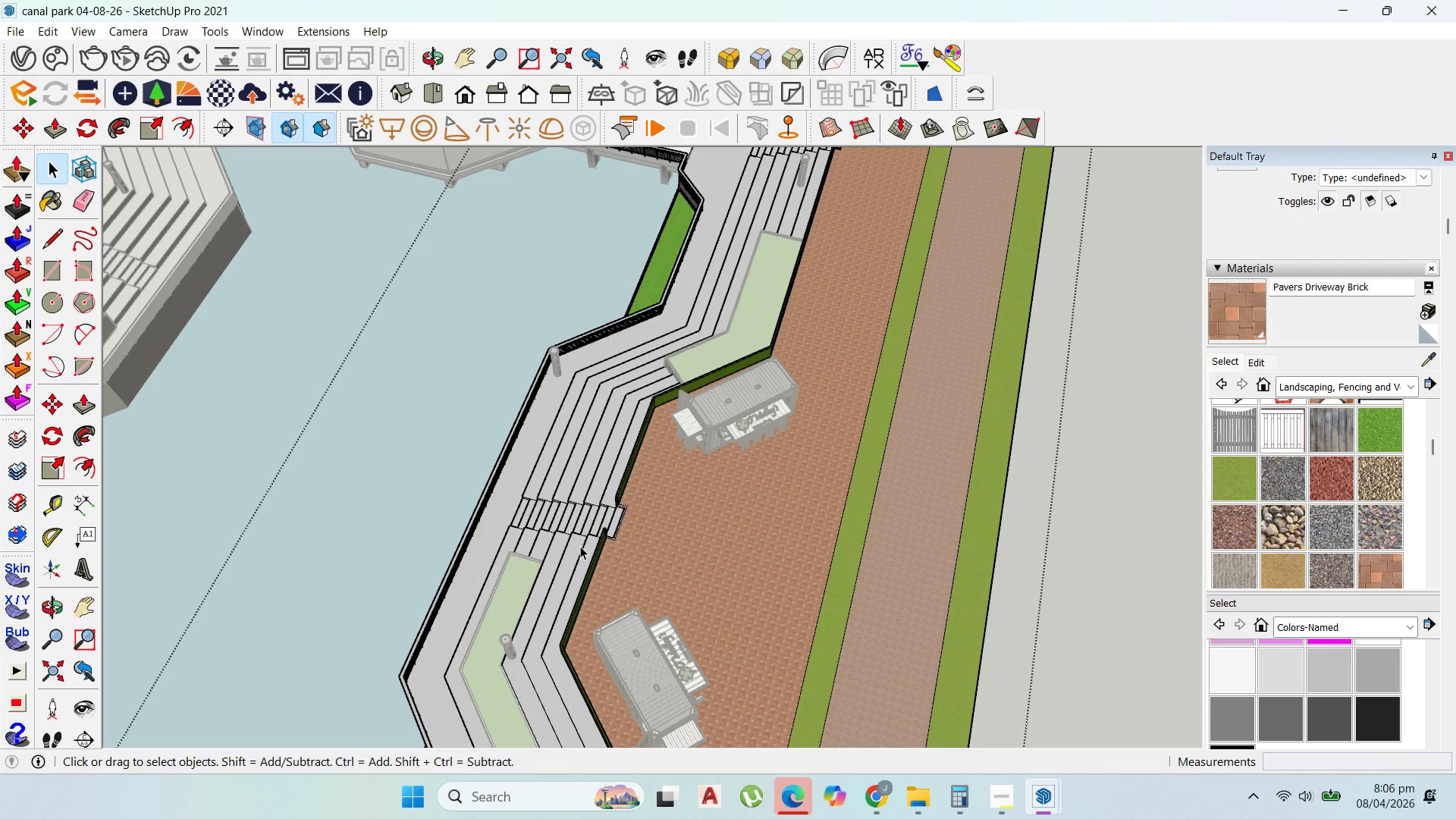 
triple_click([580, 546])
 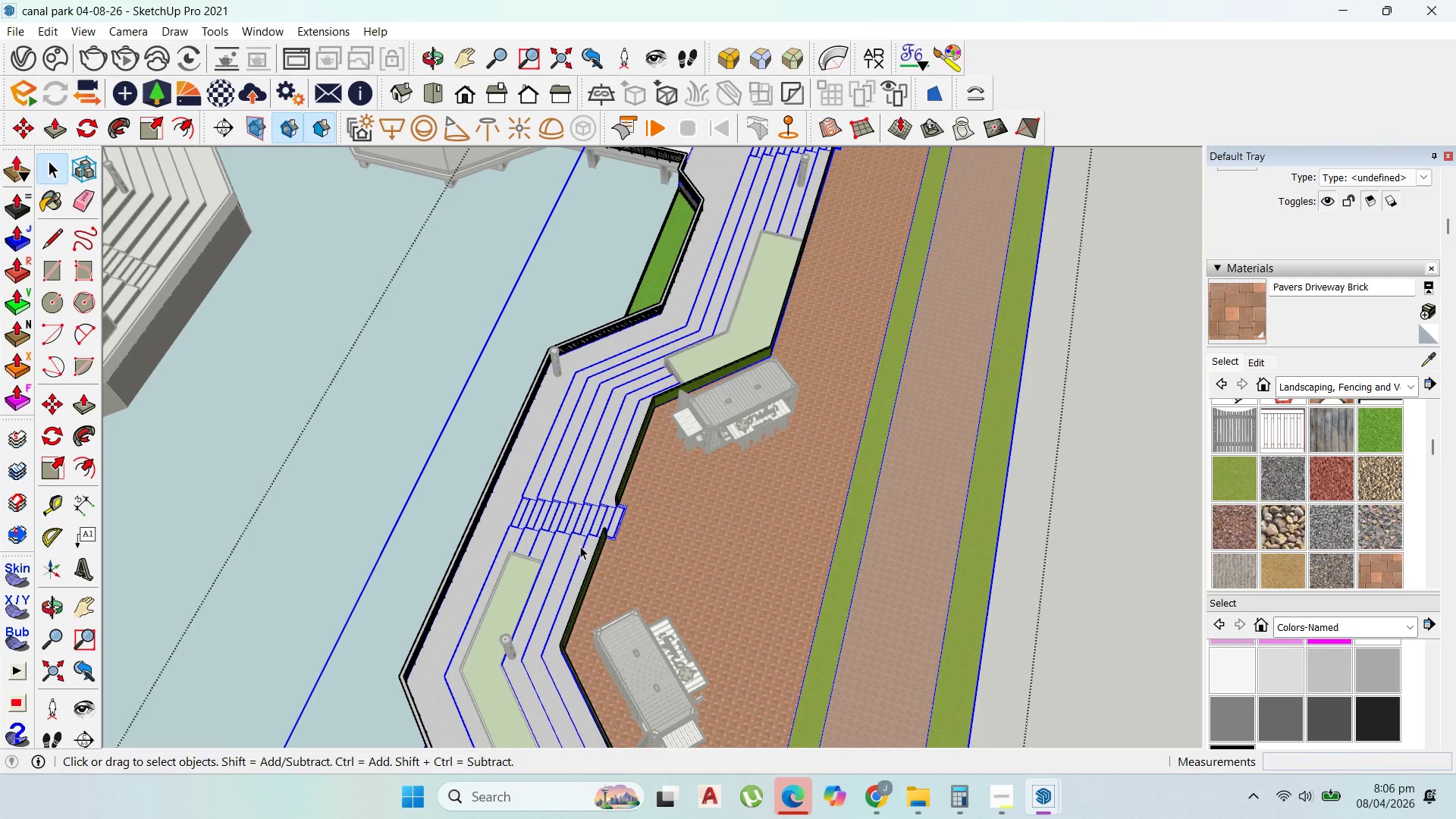 
triple_click([580, 546])
 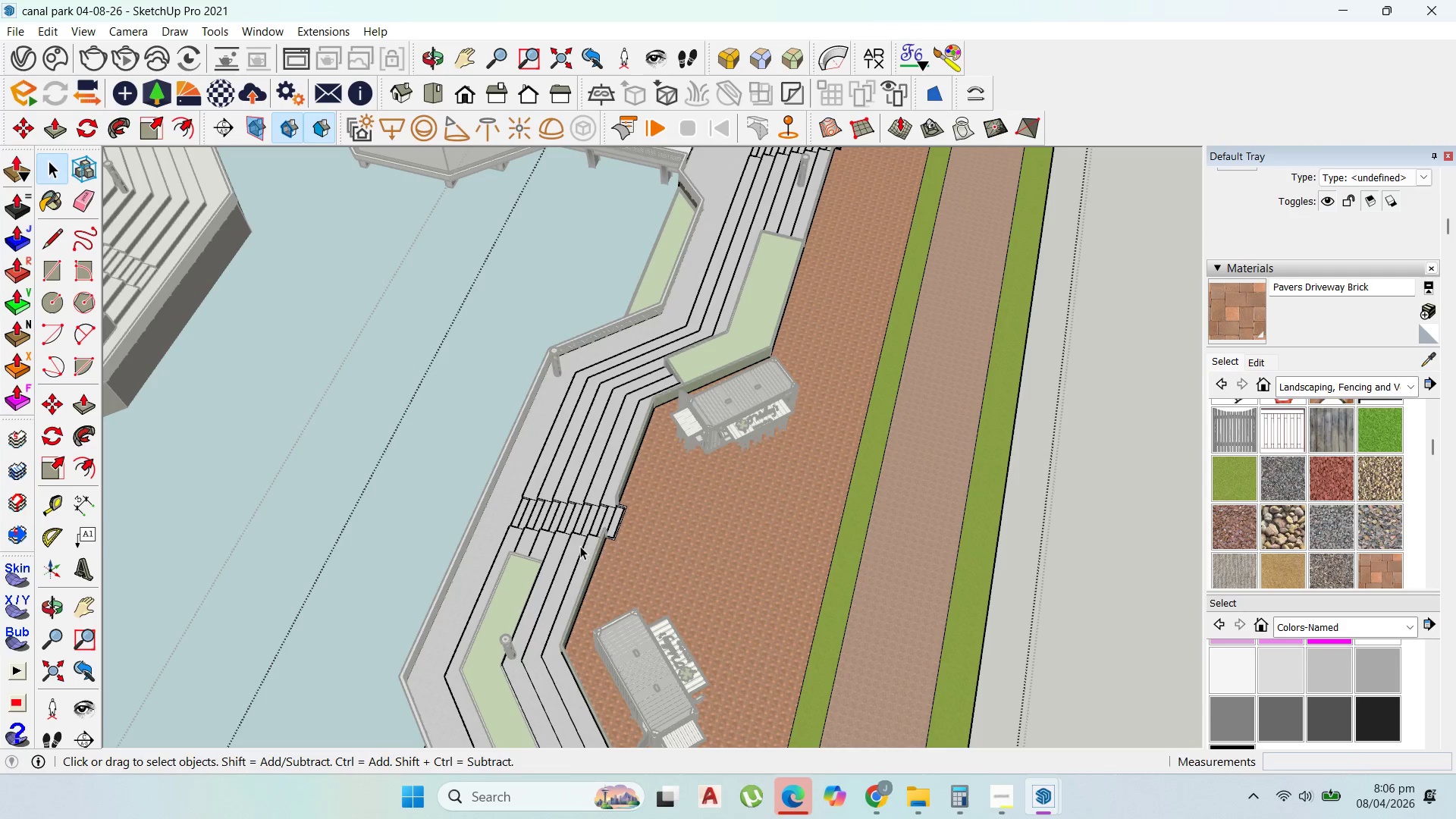 
triple_click([580, 546])
 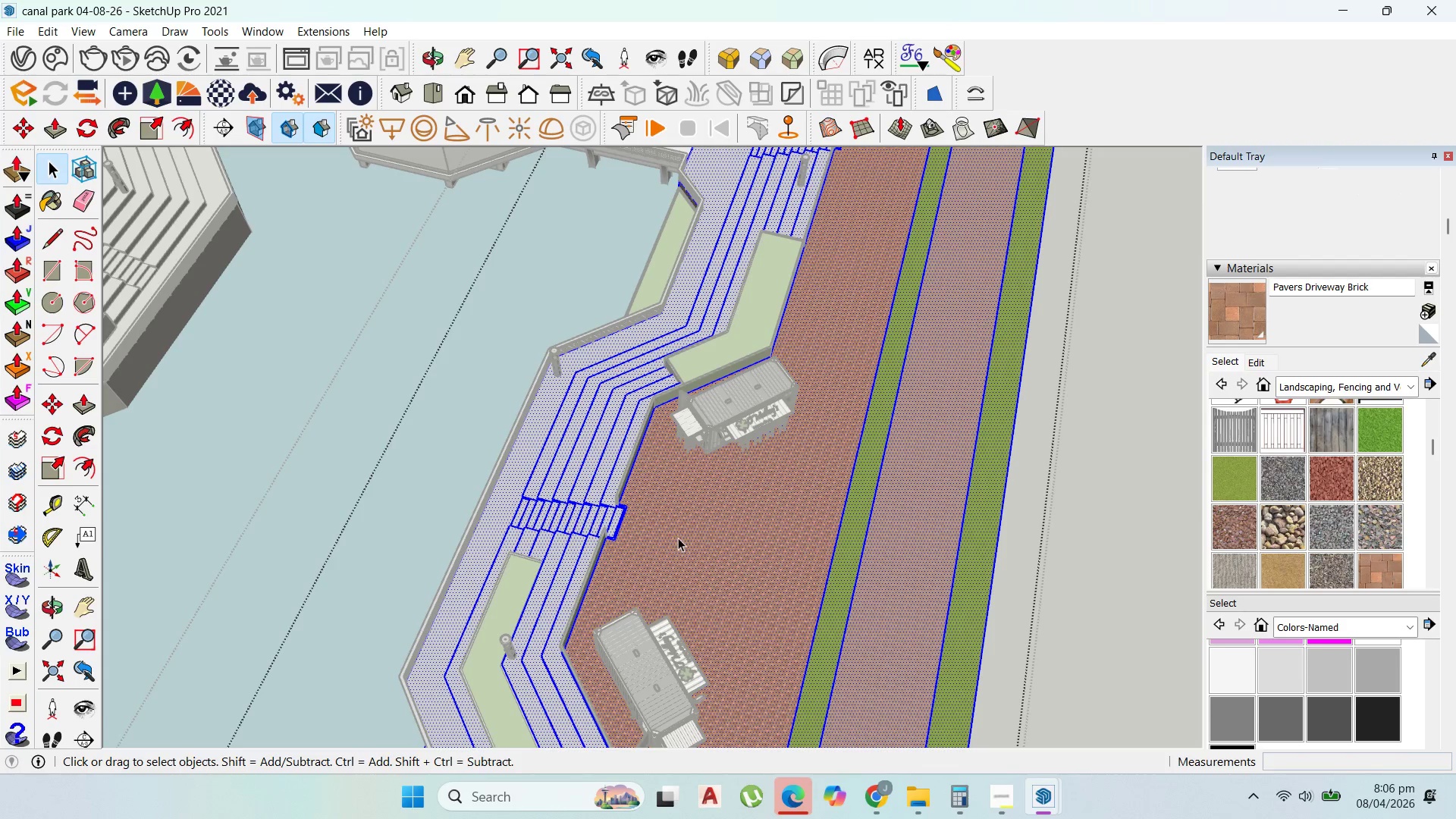 
scroll: coordinate [679, 538], scroll_direction: up, amount: 8.0
 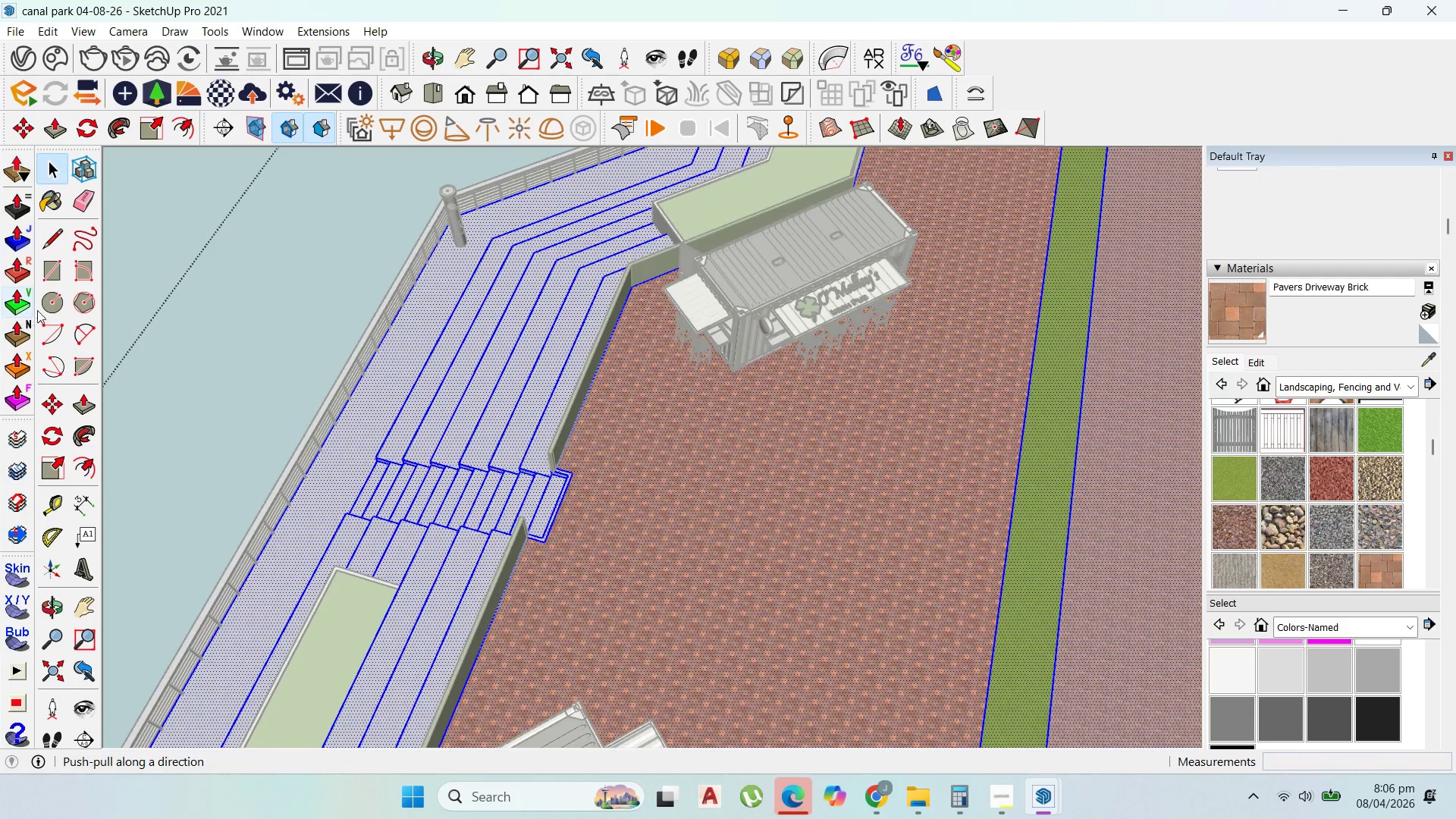 
left_click([59, 240])
 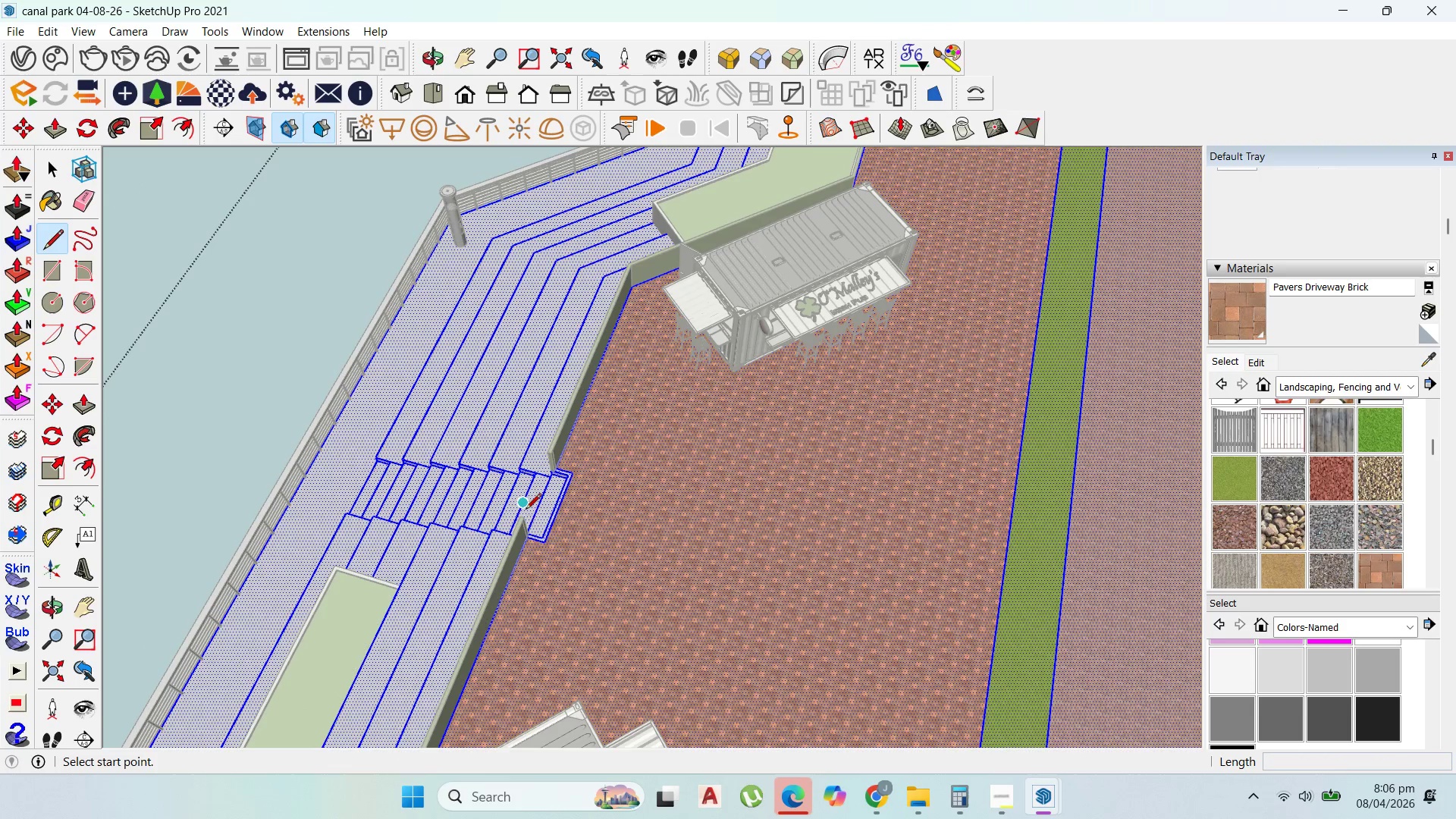 
scroll: coordinate [552, 515], scroll_direction: up, amount: 4.0
 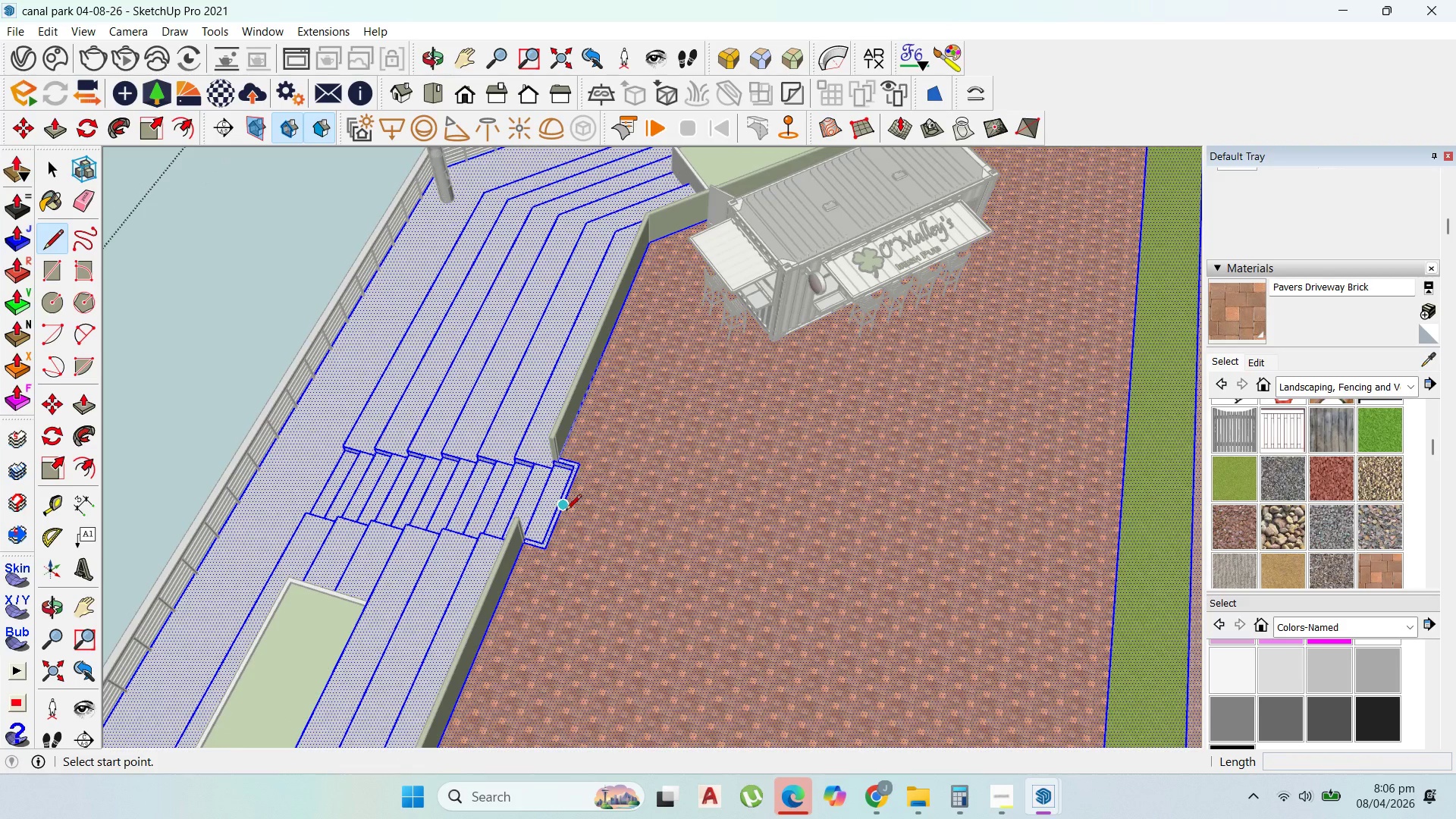 
left_click([566, 511])
 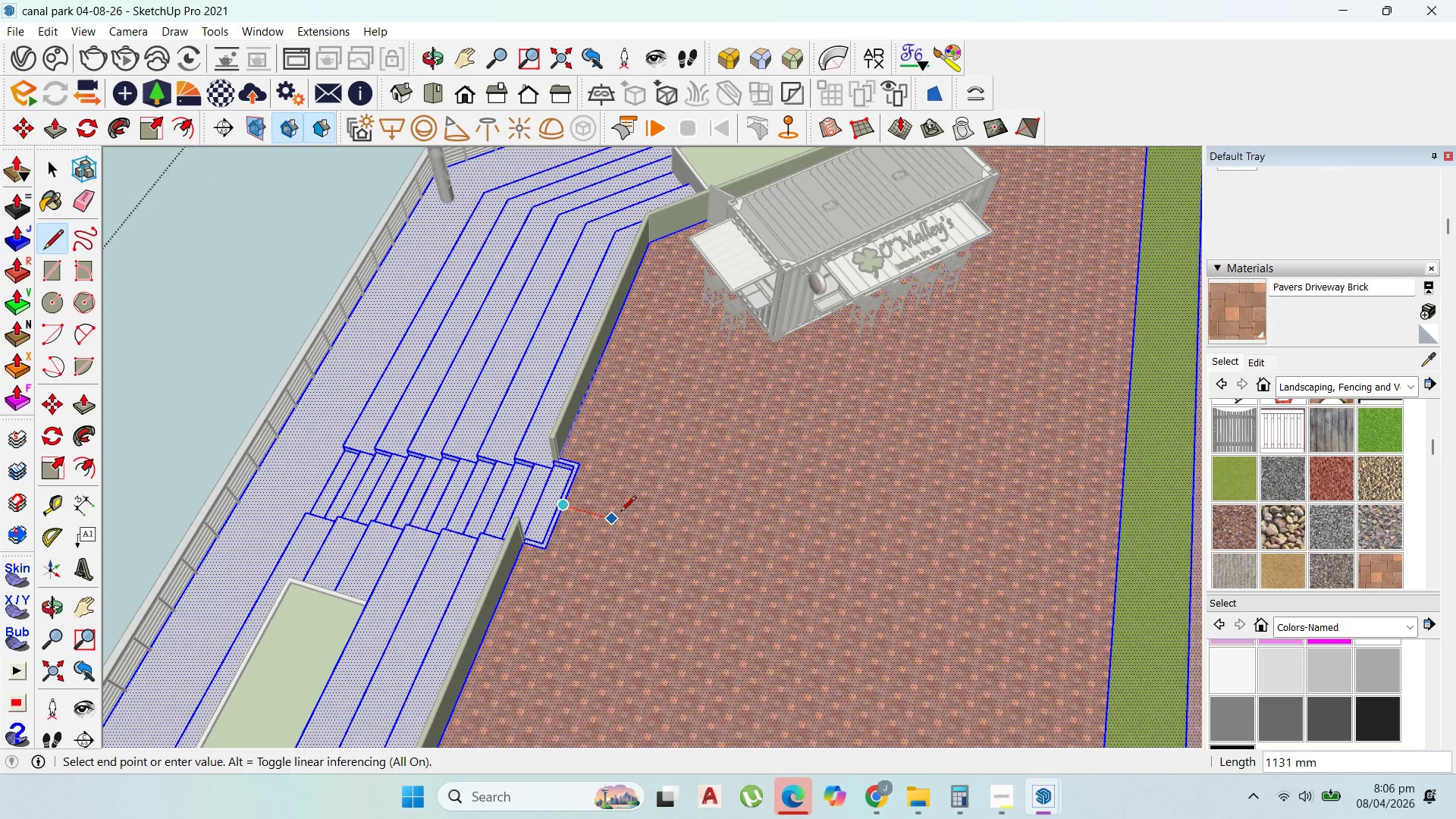 
hold_key(key=ShiftLeft, duration=1.5)
 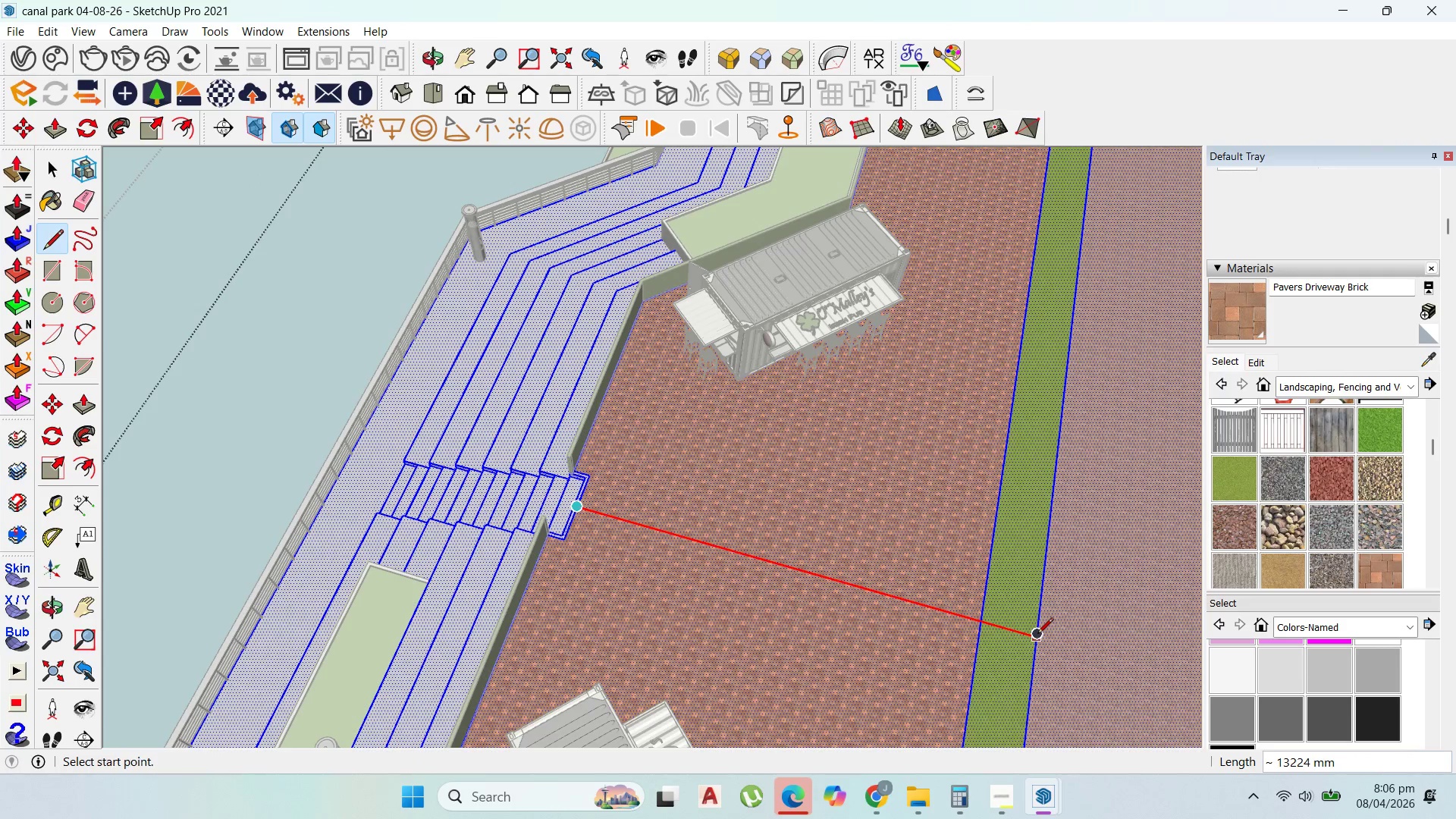 
scroll: coordinate [620, 513], scroll_direction: down, amount: 3.0
 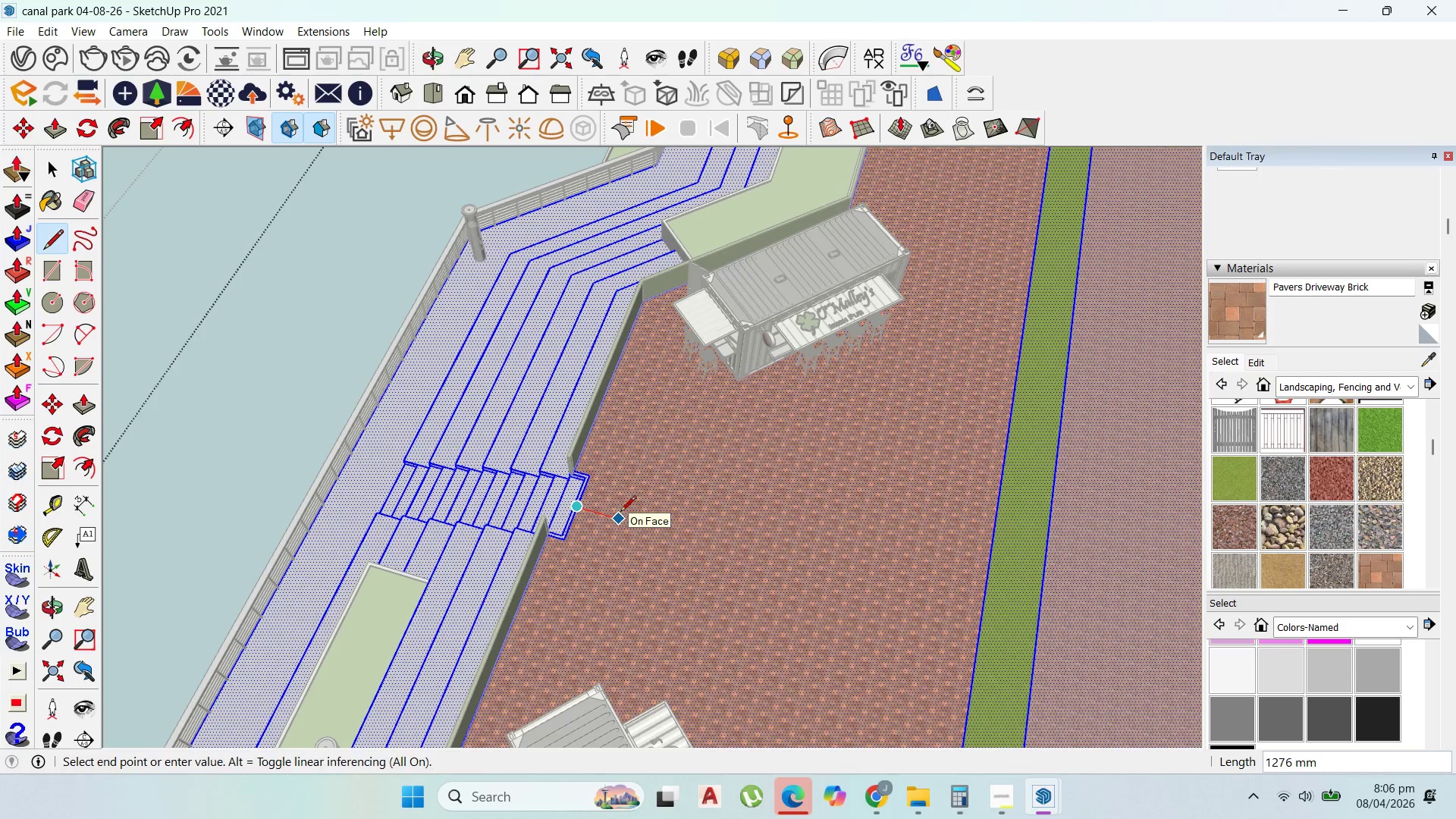 
hold_key(key=ShiftLeft, duration=0.72)
left_click([1037, 635])
 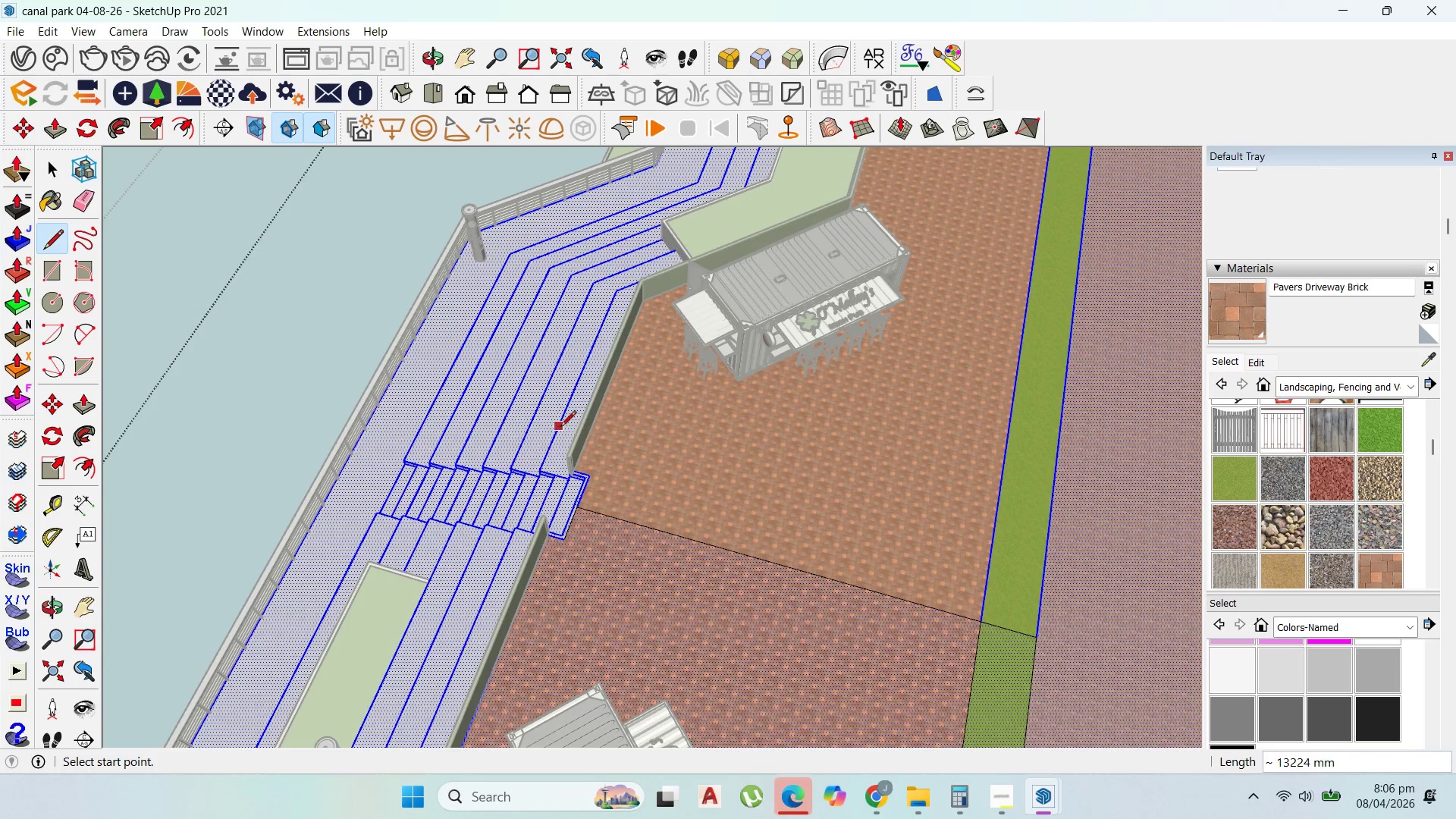 
scroll: coordinate [569, 436], scroll_direction: down, amount: 15.0
 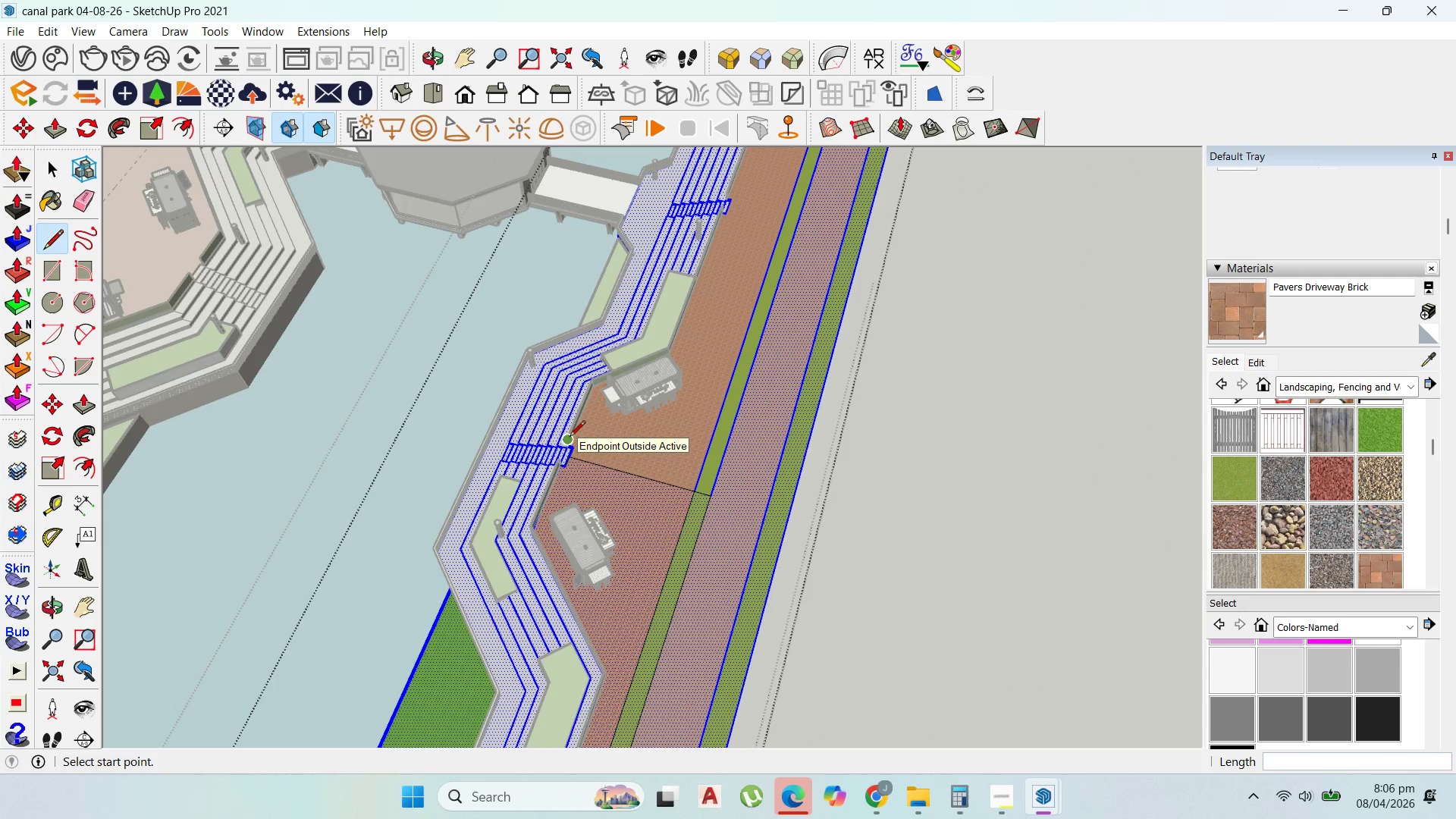 
wait(6.78)
 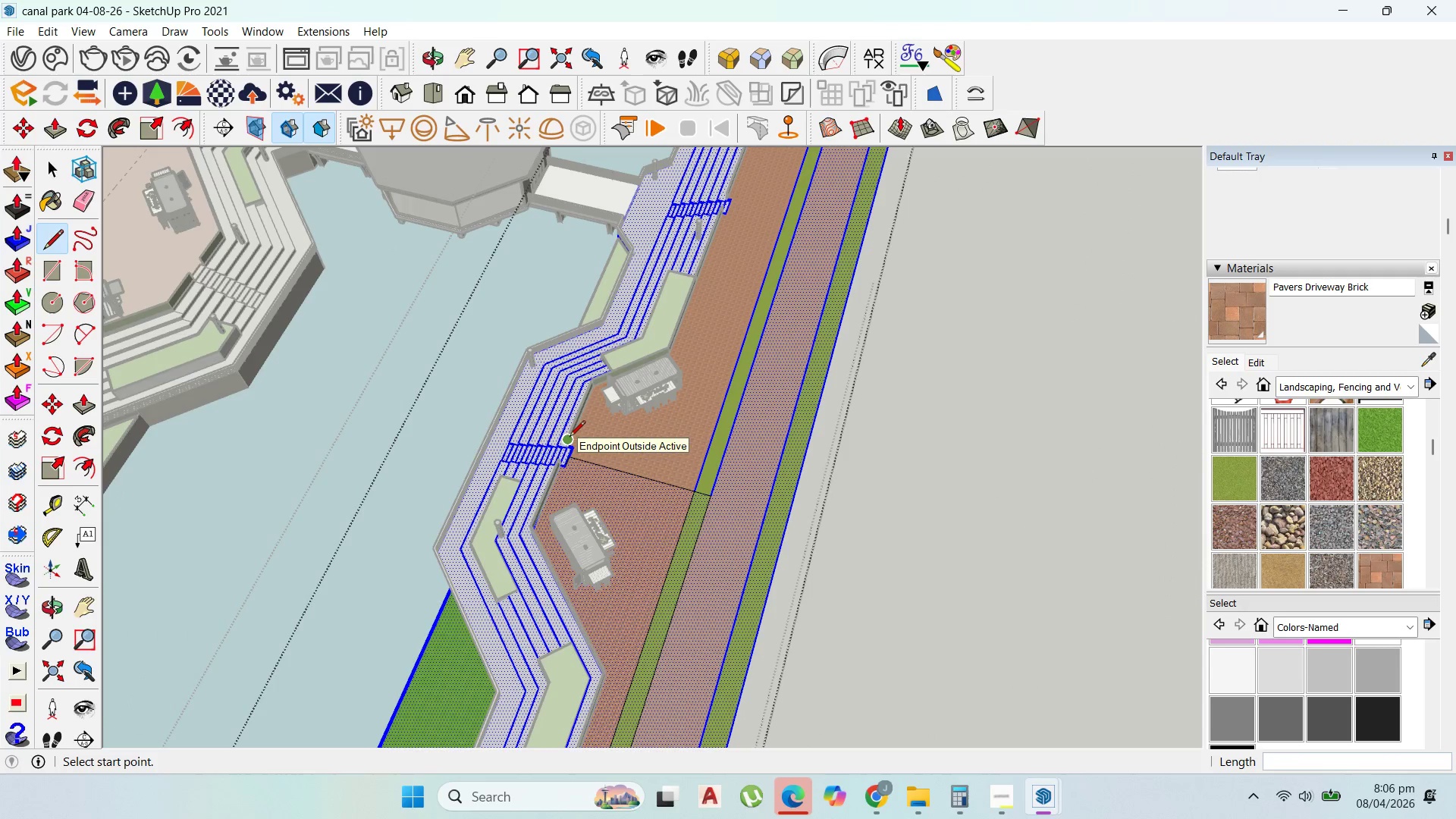 
scroll: coordinate [909, 601], scroll_direction: down, amount: 10.0
 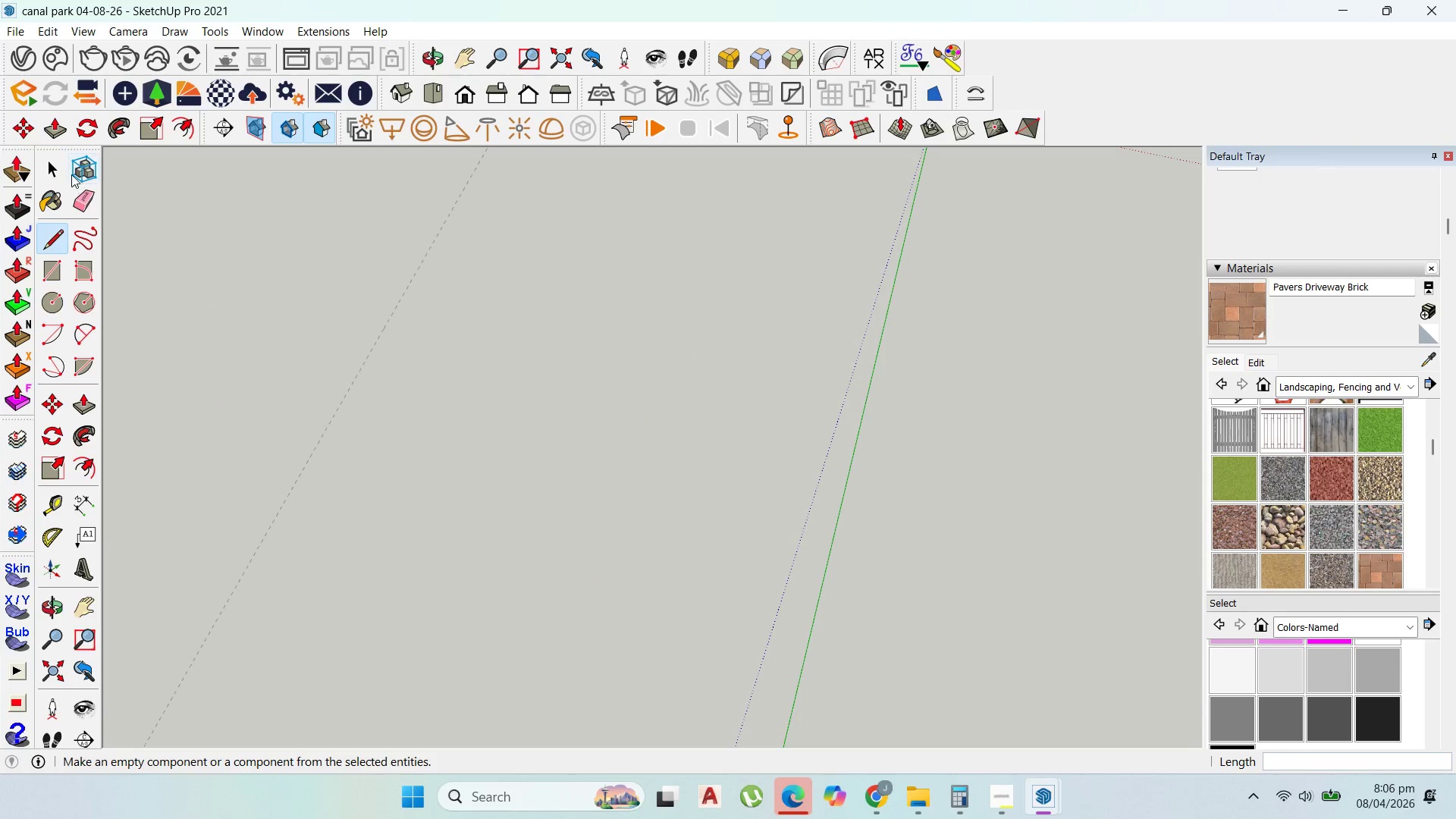 
left_click([59, 165])
 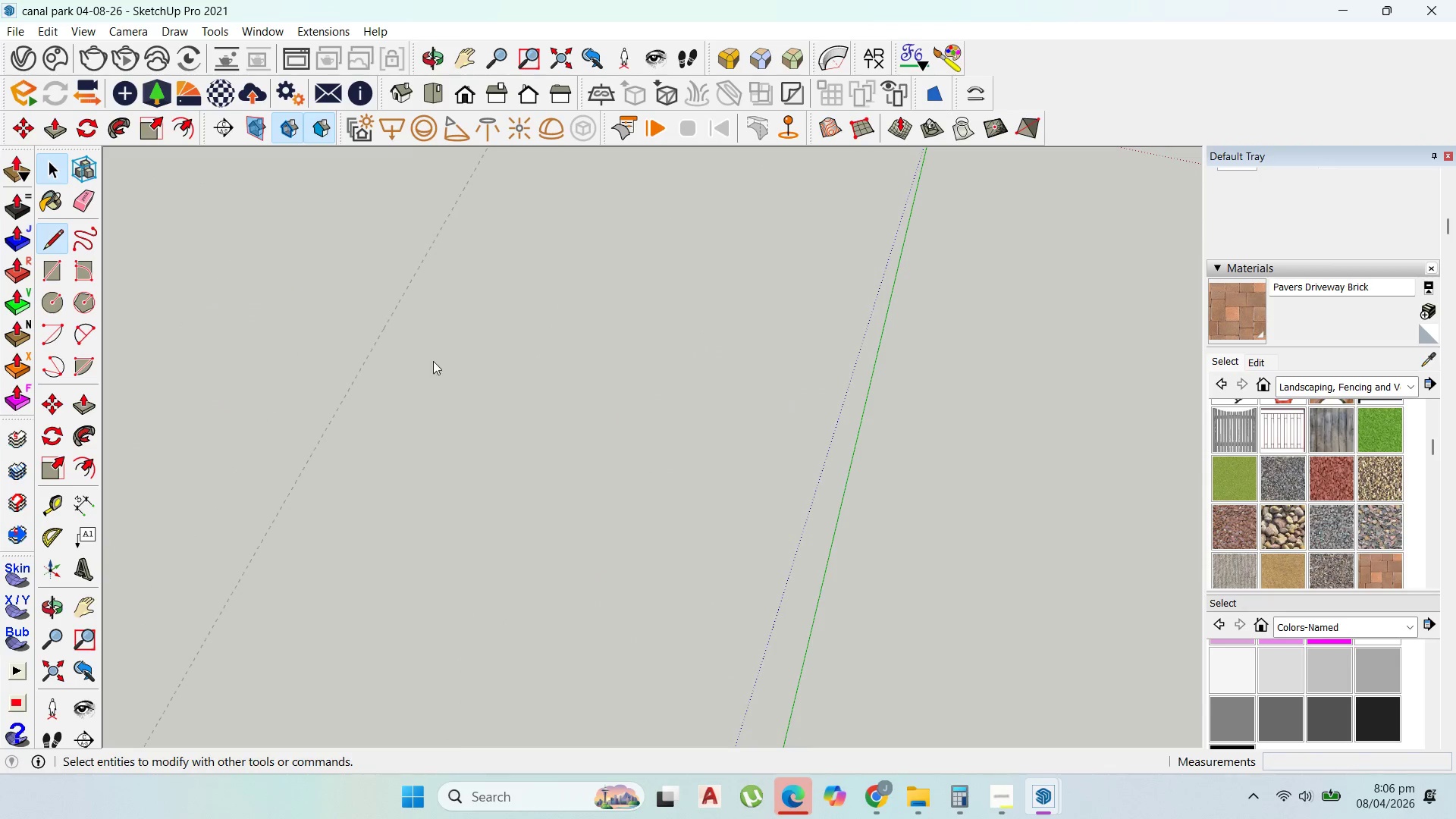 
key(Escape)
 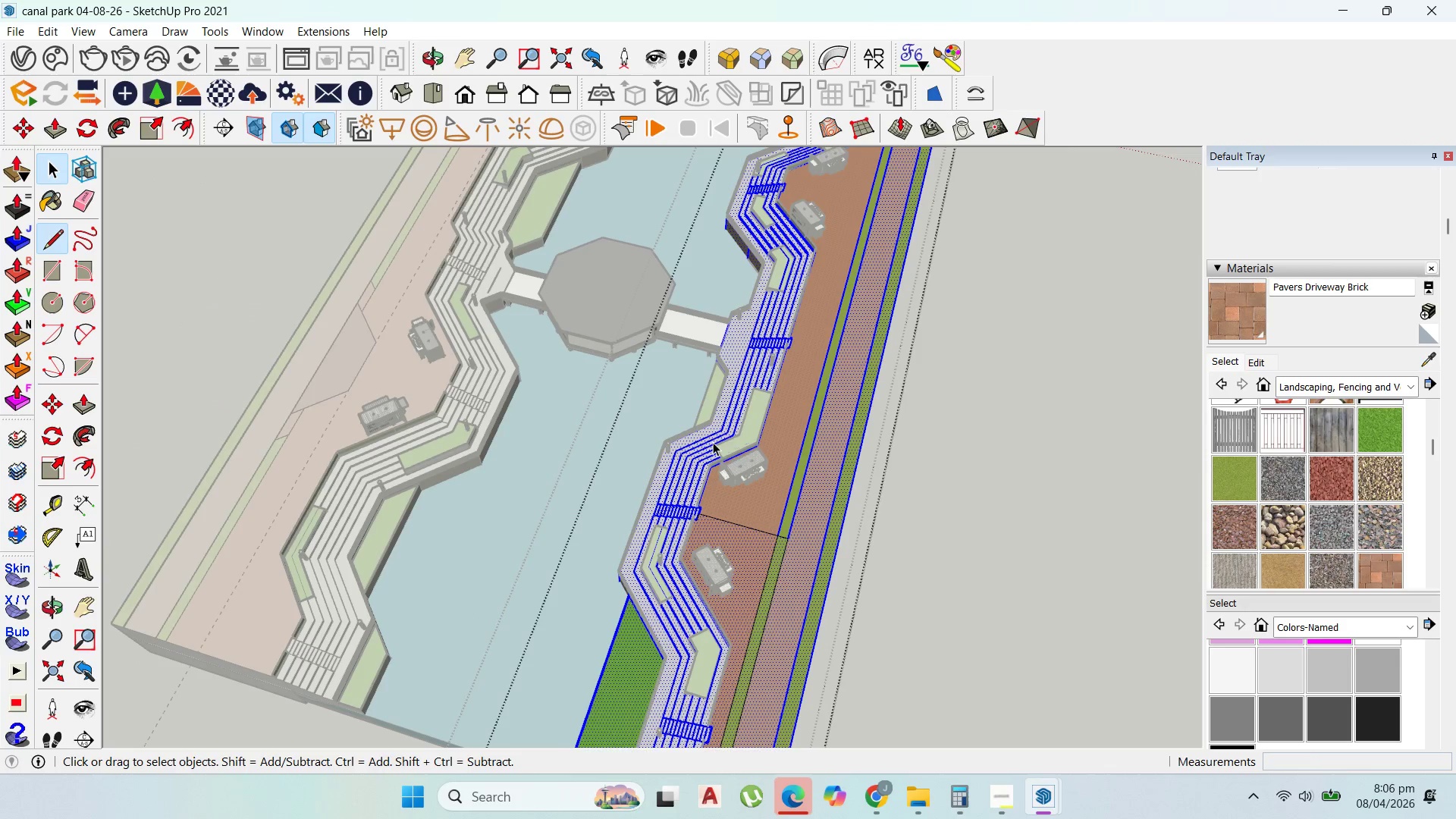 
key(Escape)
 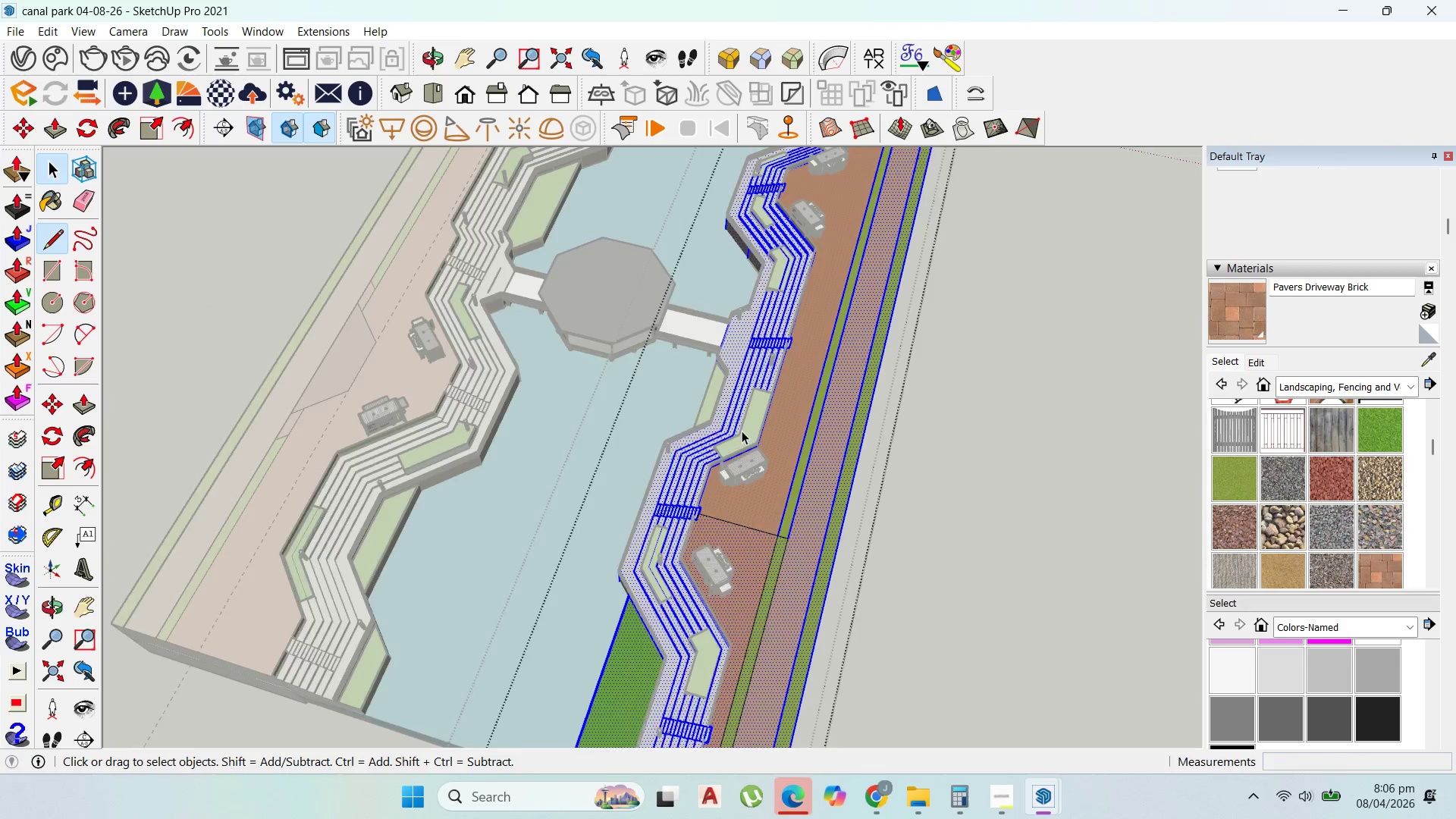 
key(Escape)
 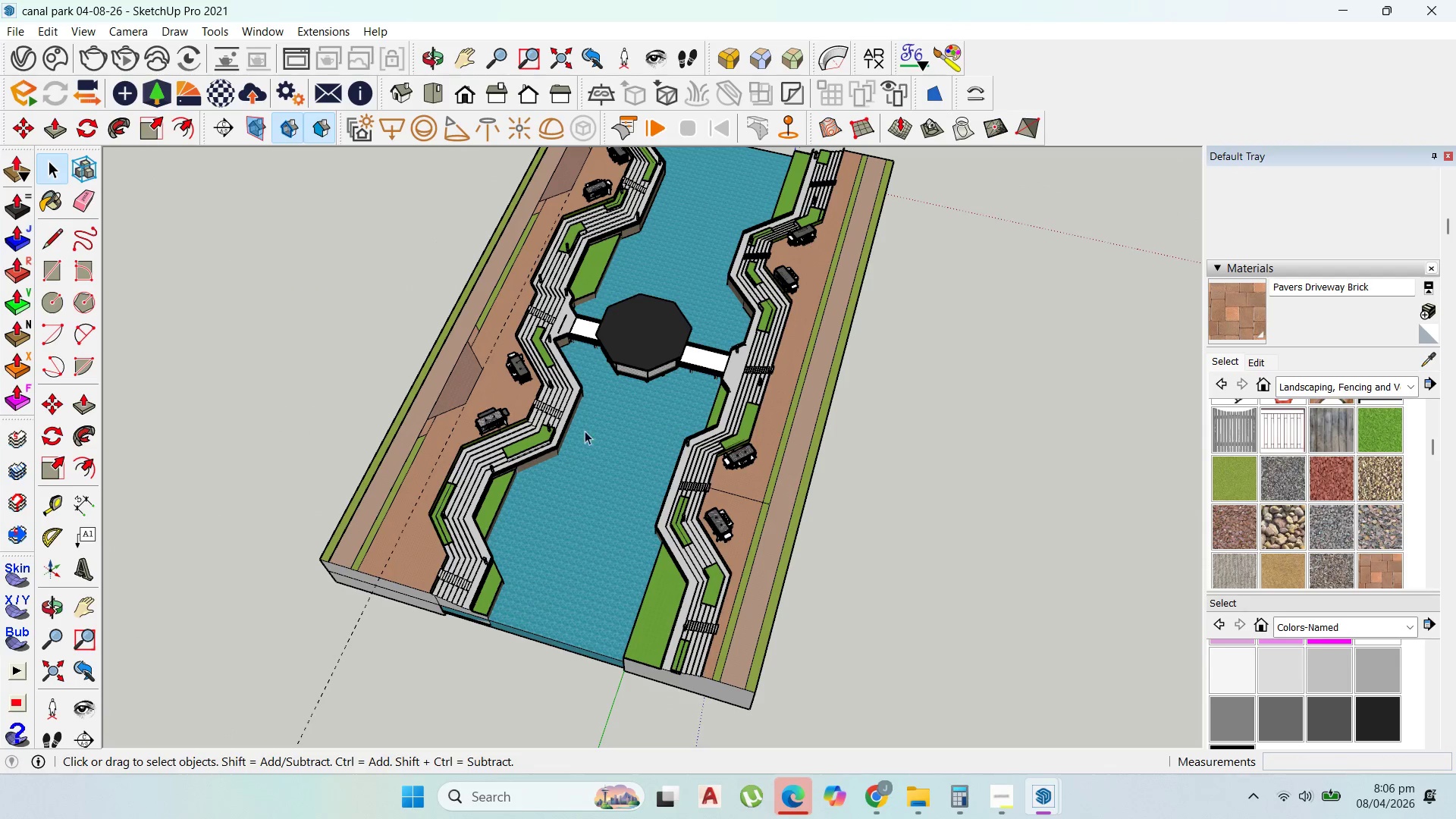 
scroll: coordinate [747, 425], scroll_direction: down, amount: 9.0
 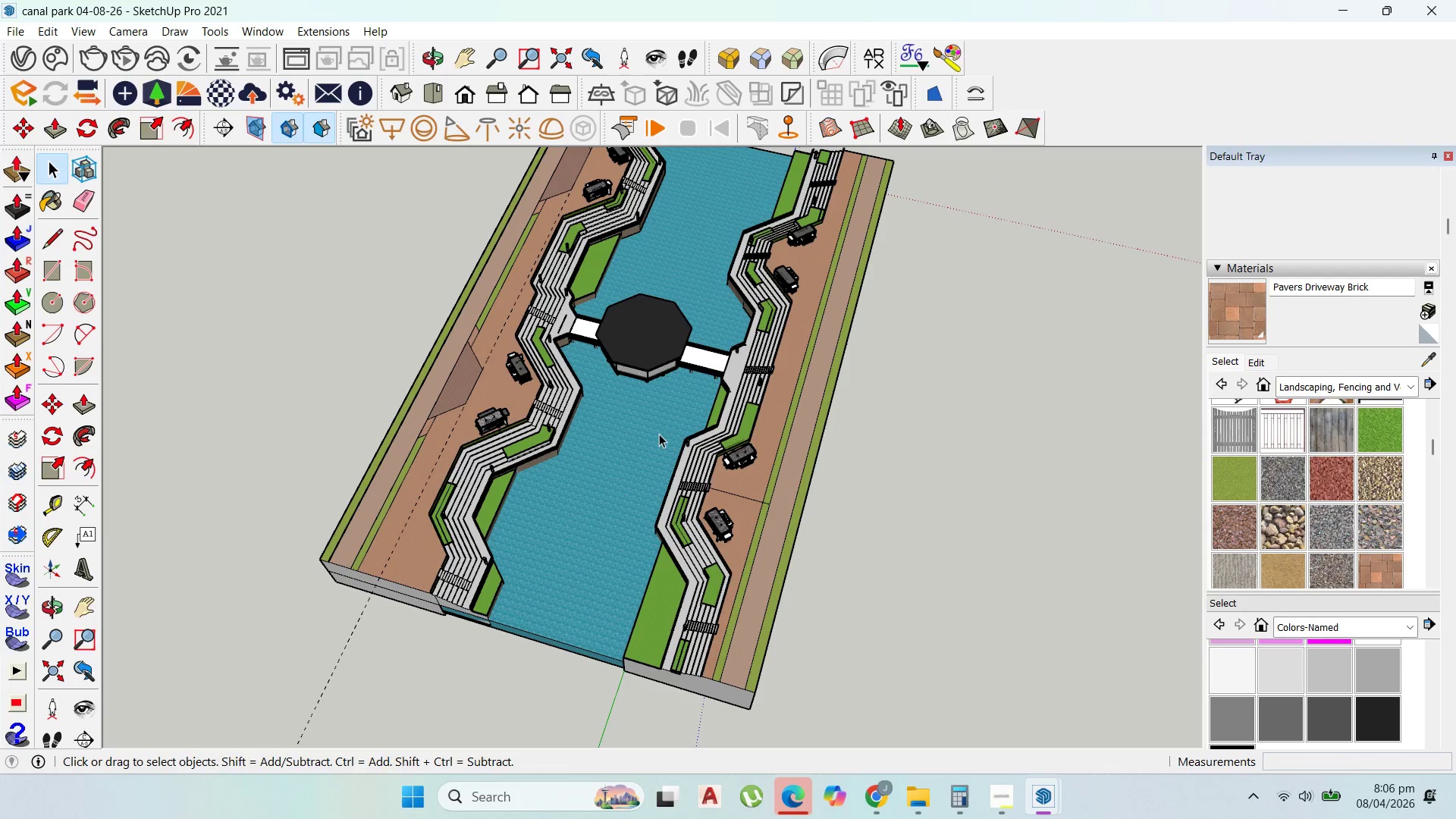 
scroll: coordinate [317, 404], scroll_direction: up, amount: 6.0
 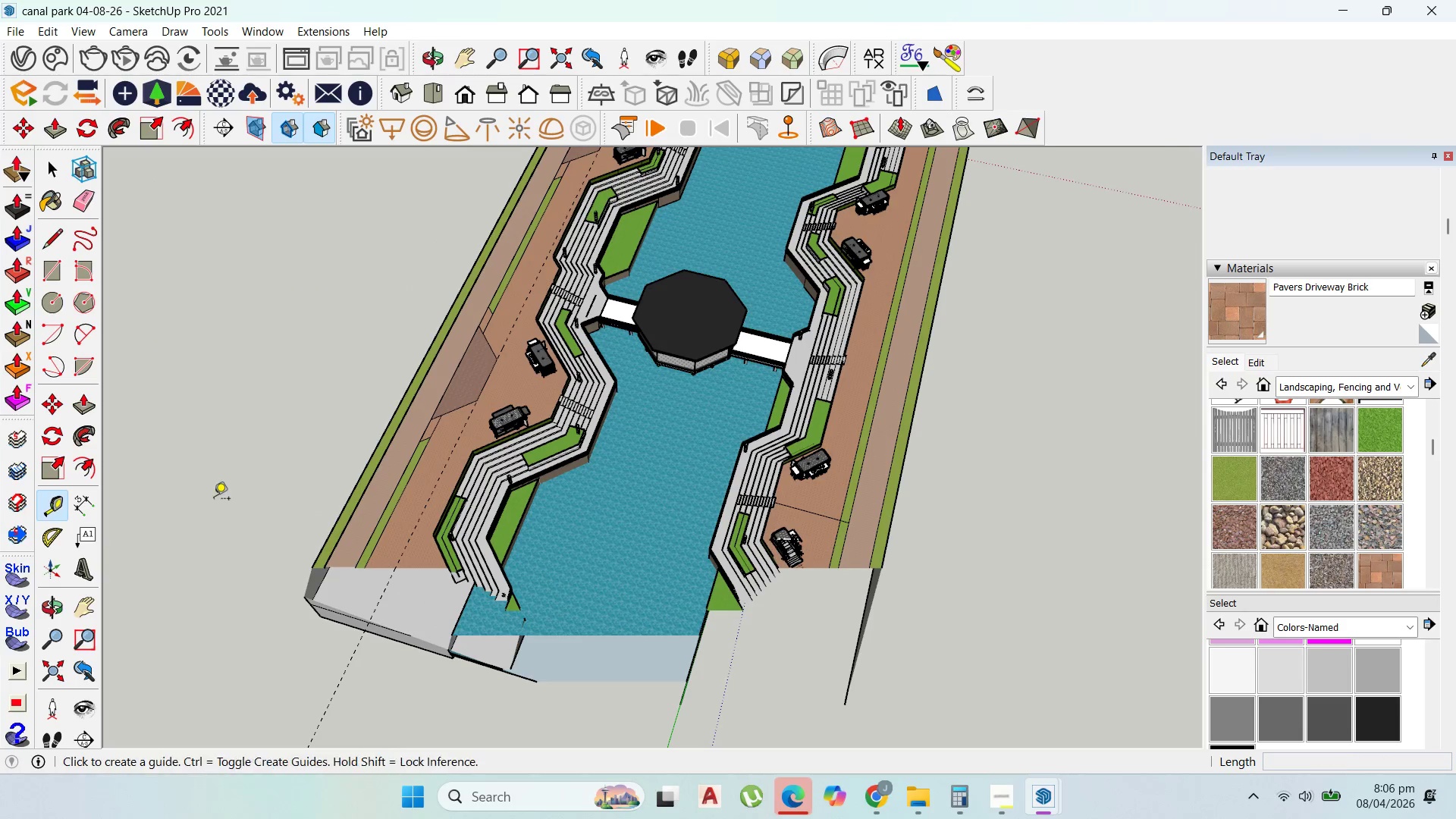 
wait(6.1)
 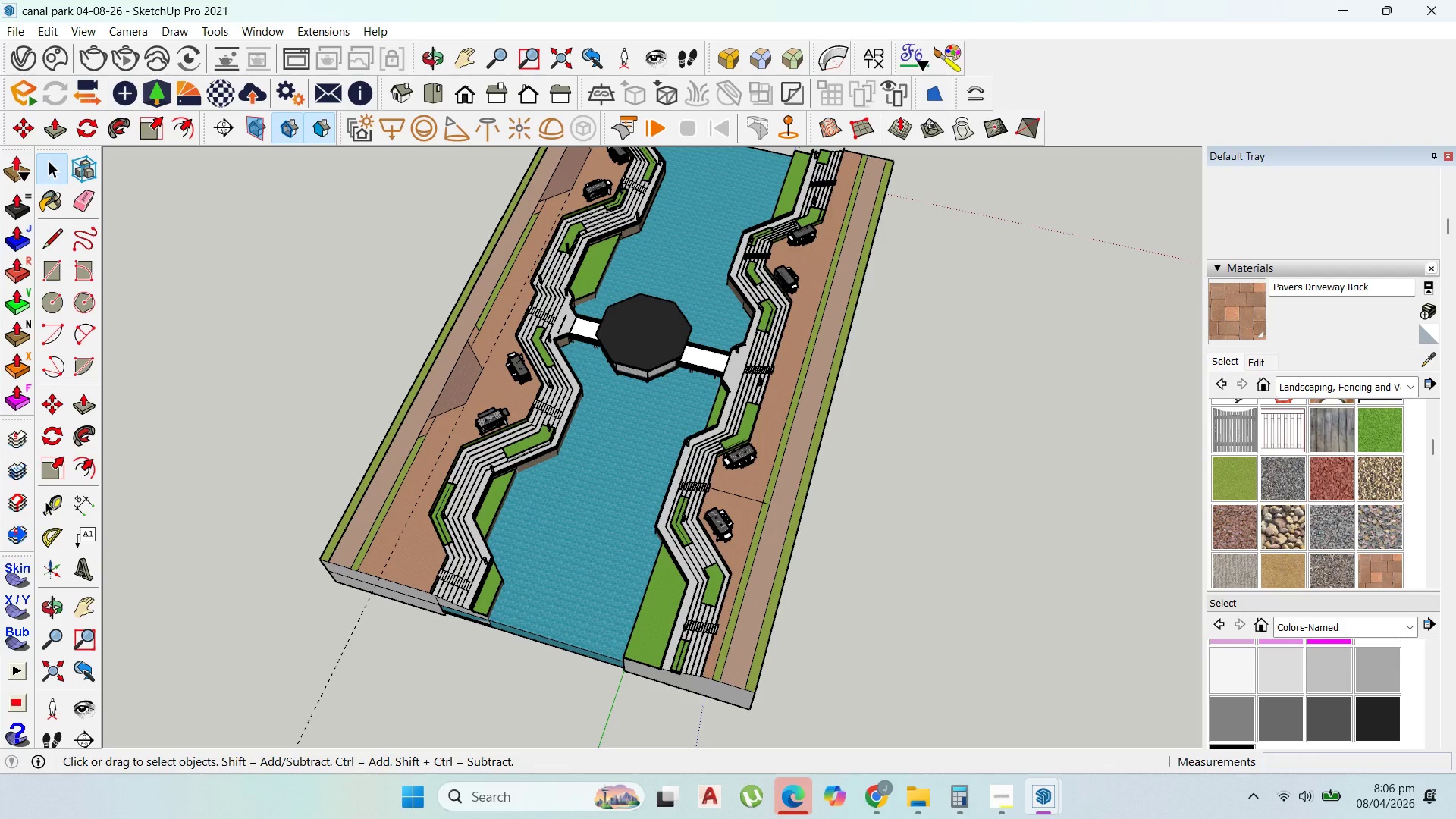 
scroll: coordinate [494, 368], scroll_direction: up, amount: 1.0
 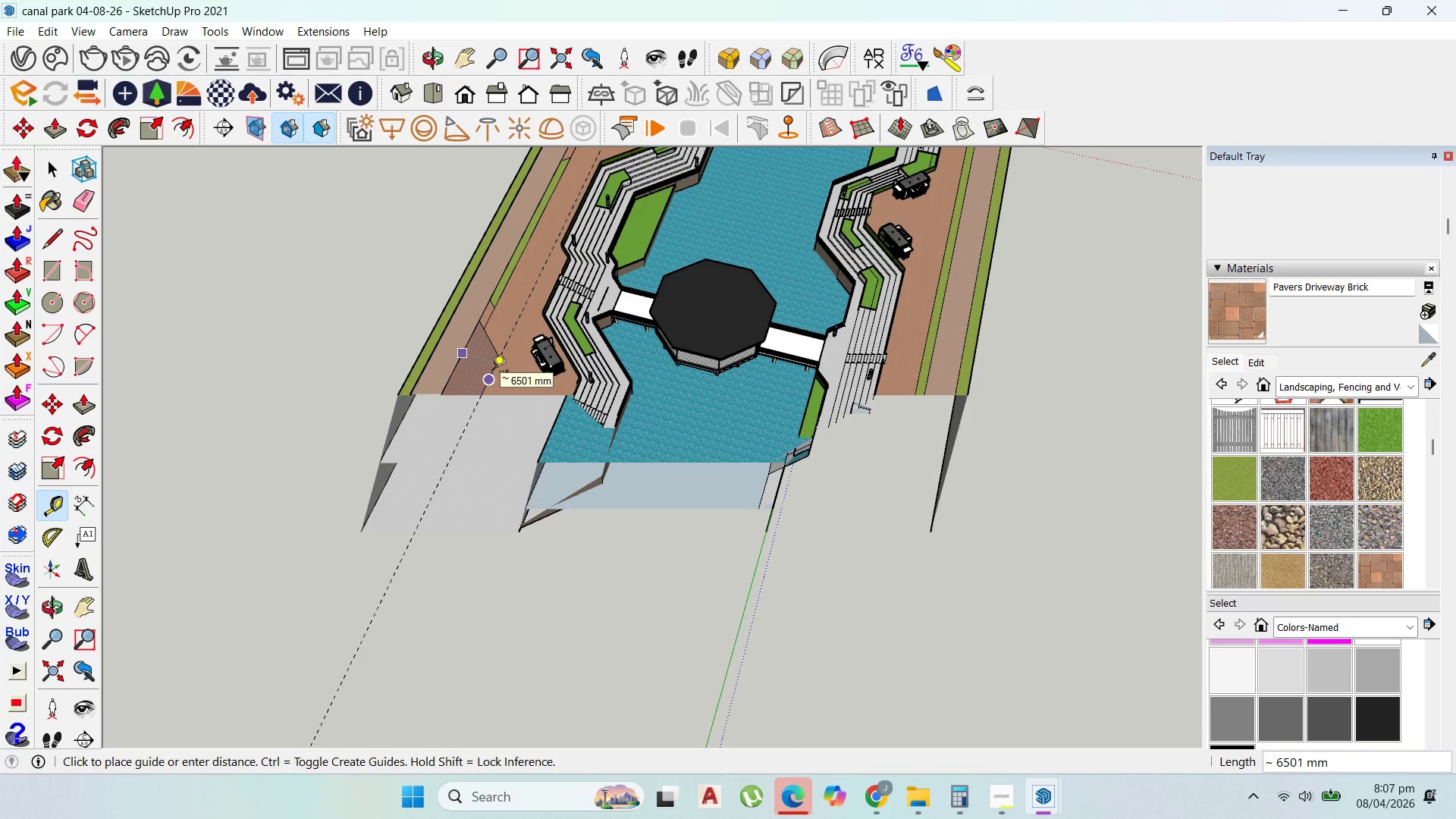 
scroll: coordinate [493, 371], scroll_direction: down, amount: 5.0
 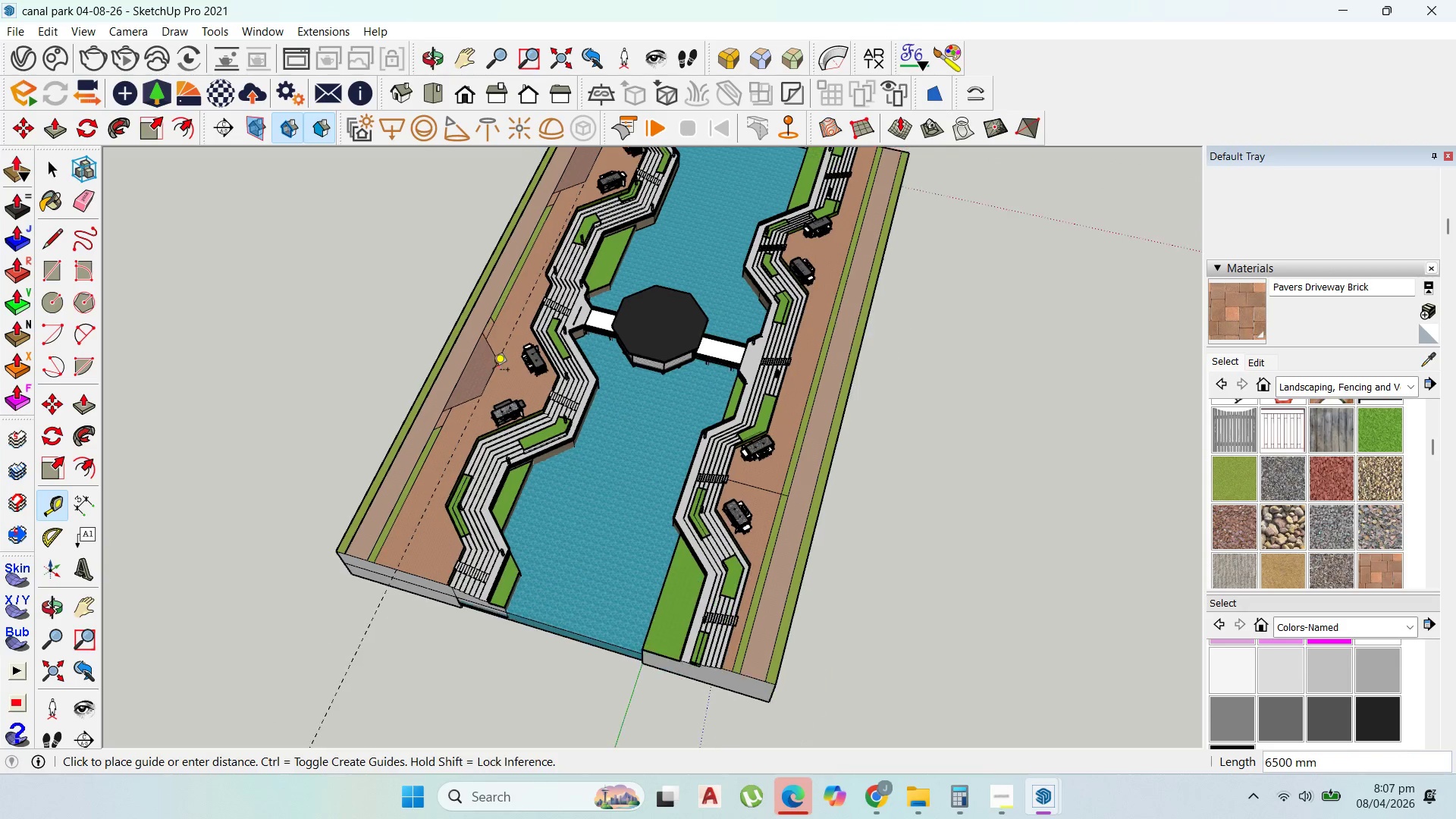 
key(Escape)
 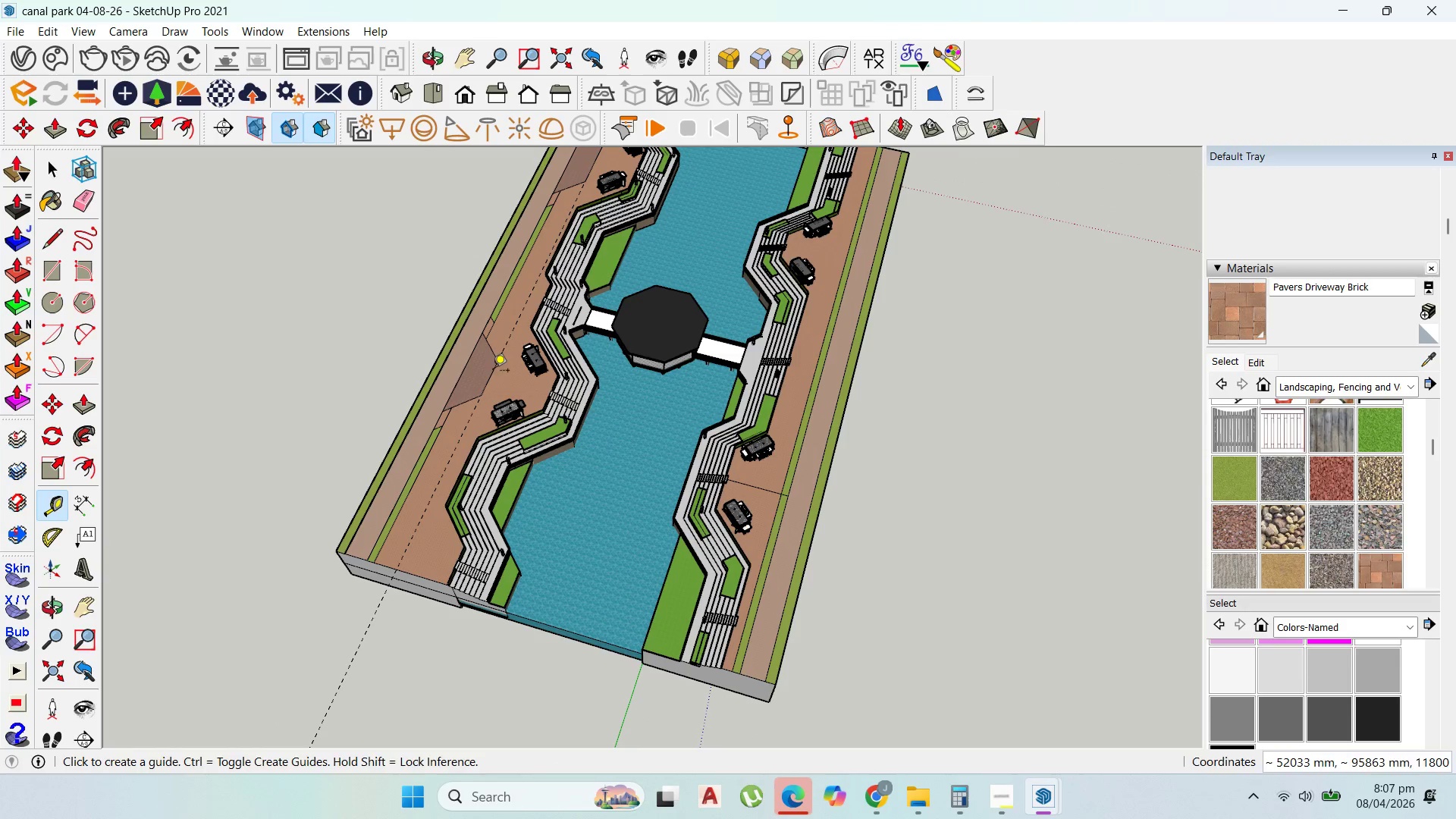 
key(Escape)
 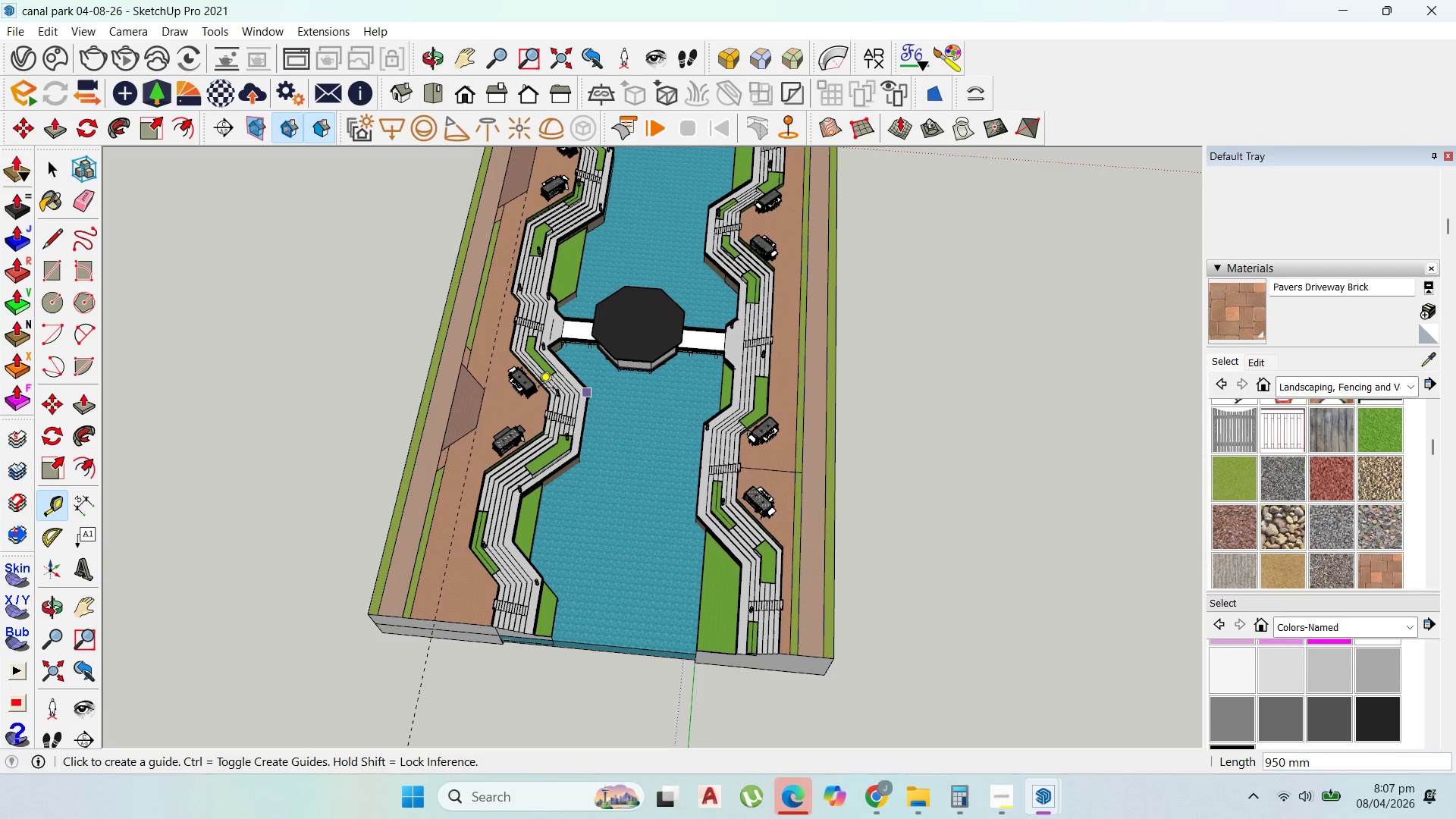 
key(Escape)
 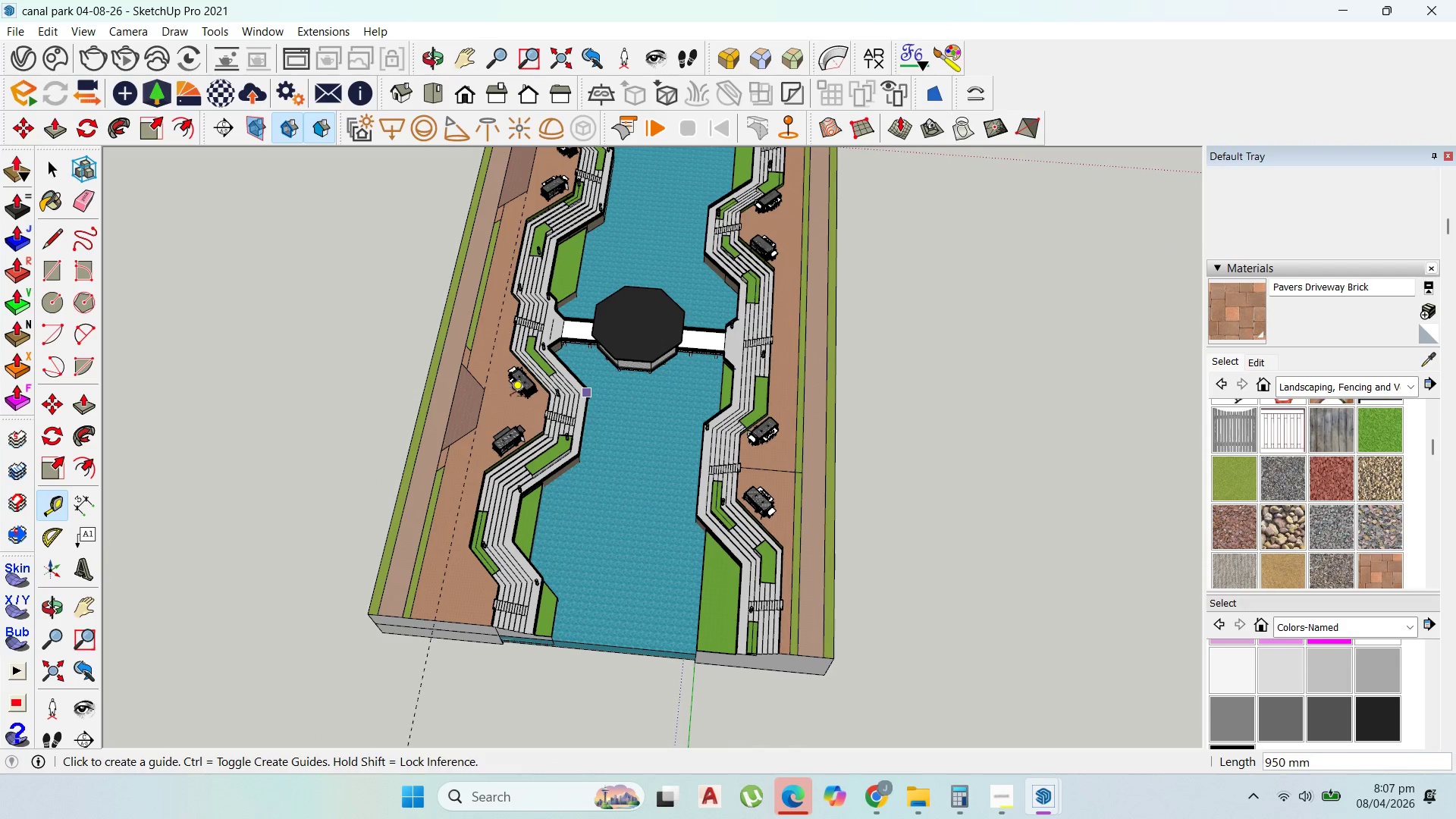 
scroll: coordinate [472, 410], scroll_direction: up, amount: 23.0
 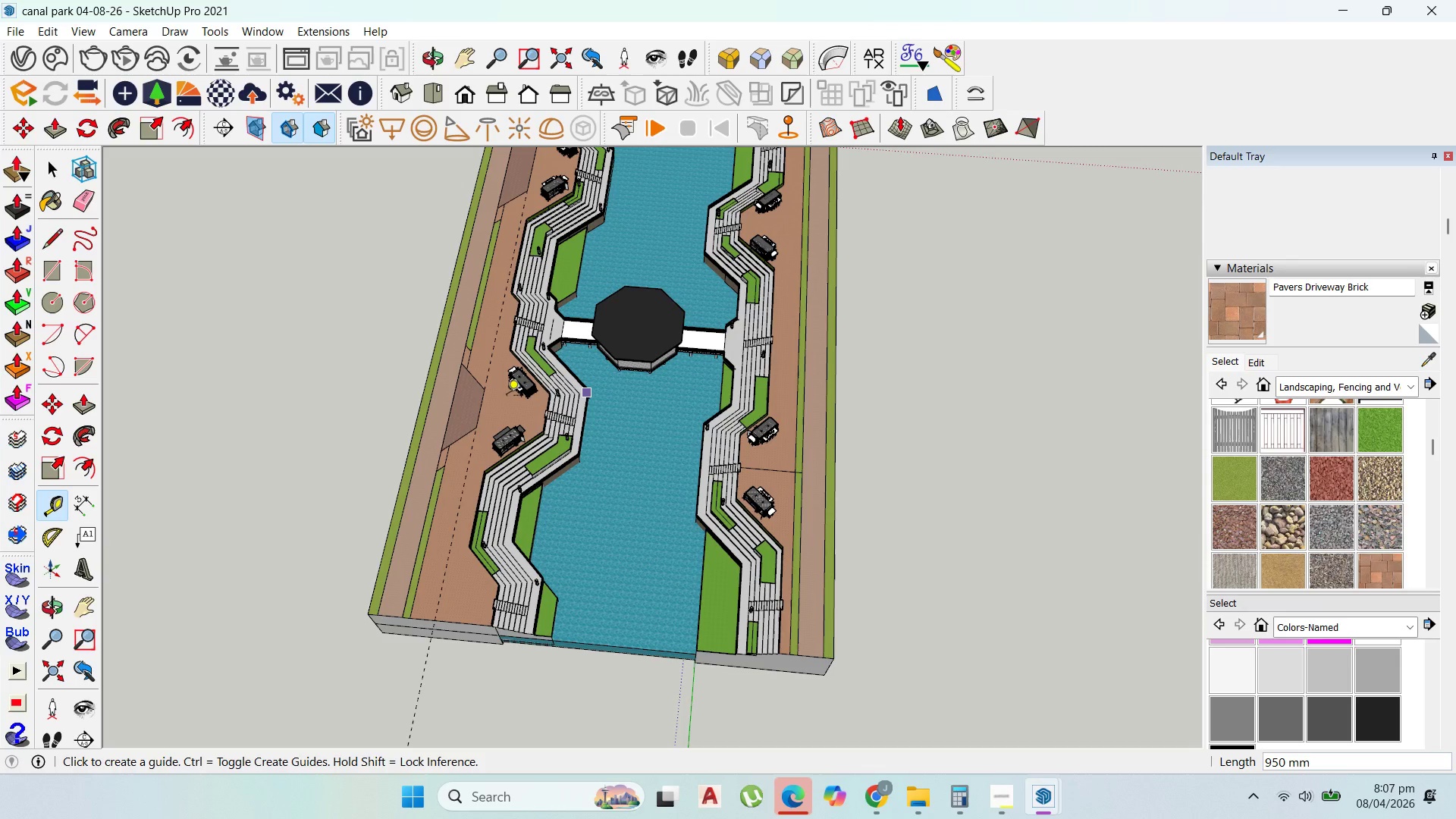 
wait(20.89)
 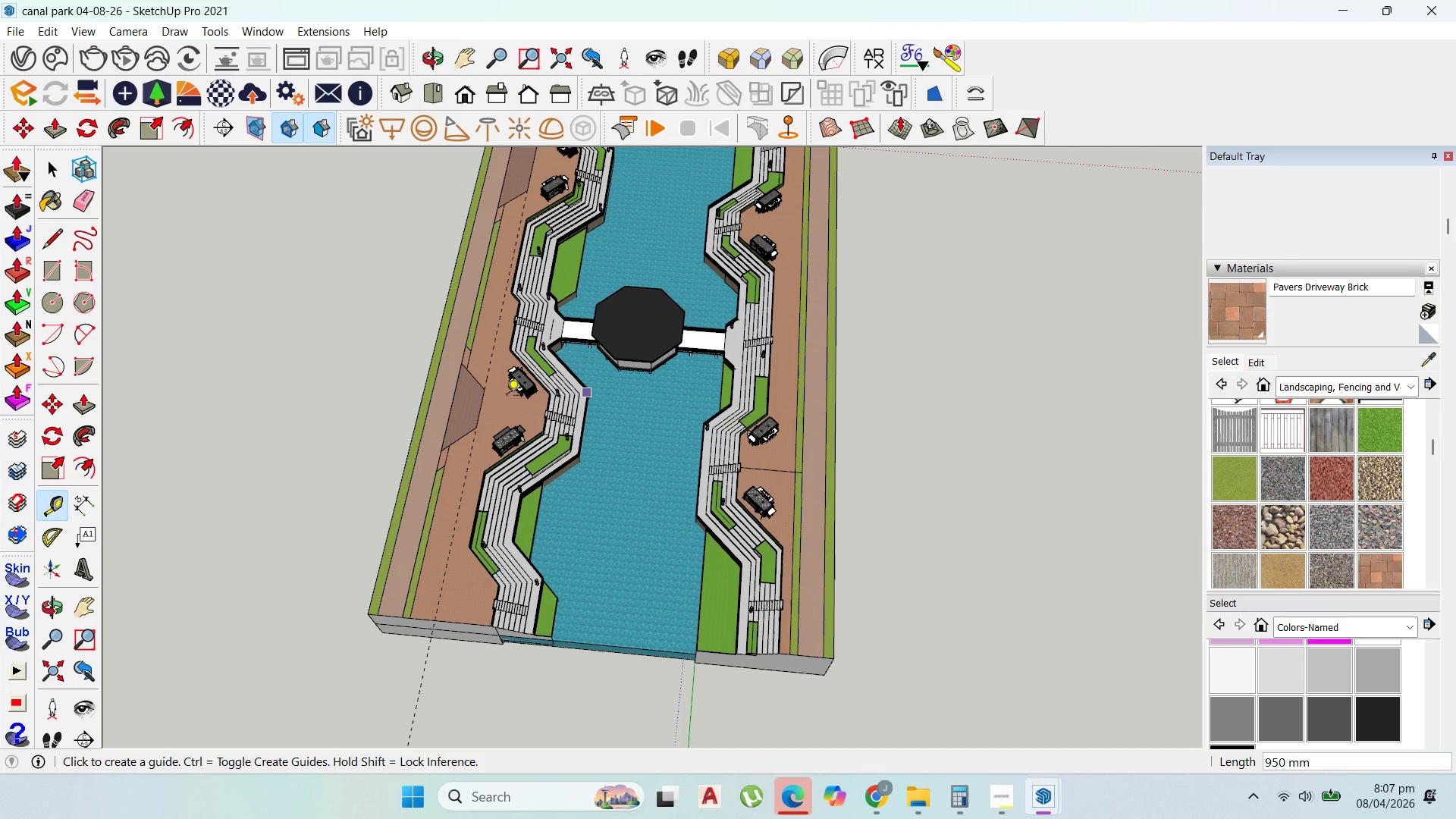 
left_click([1188, 639])
 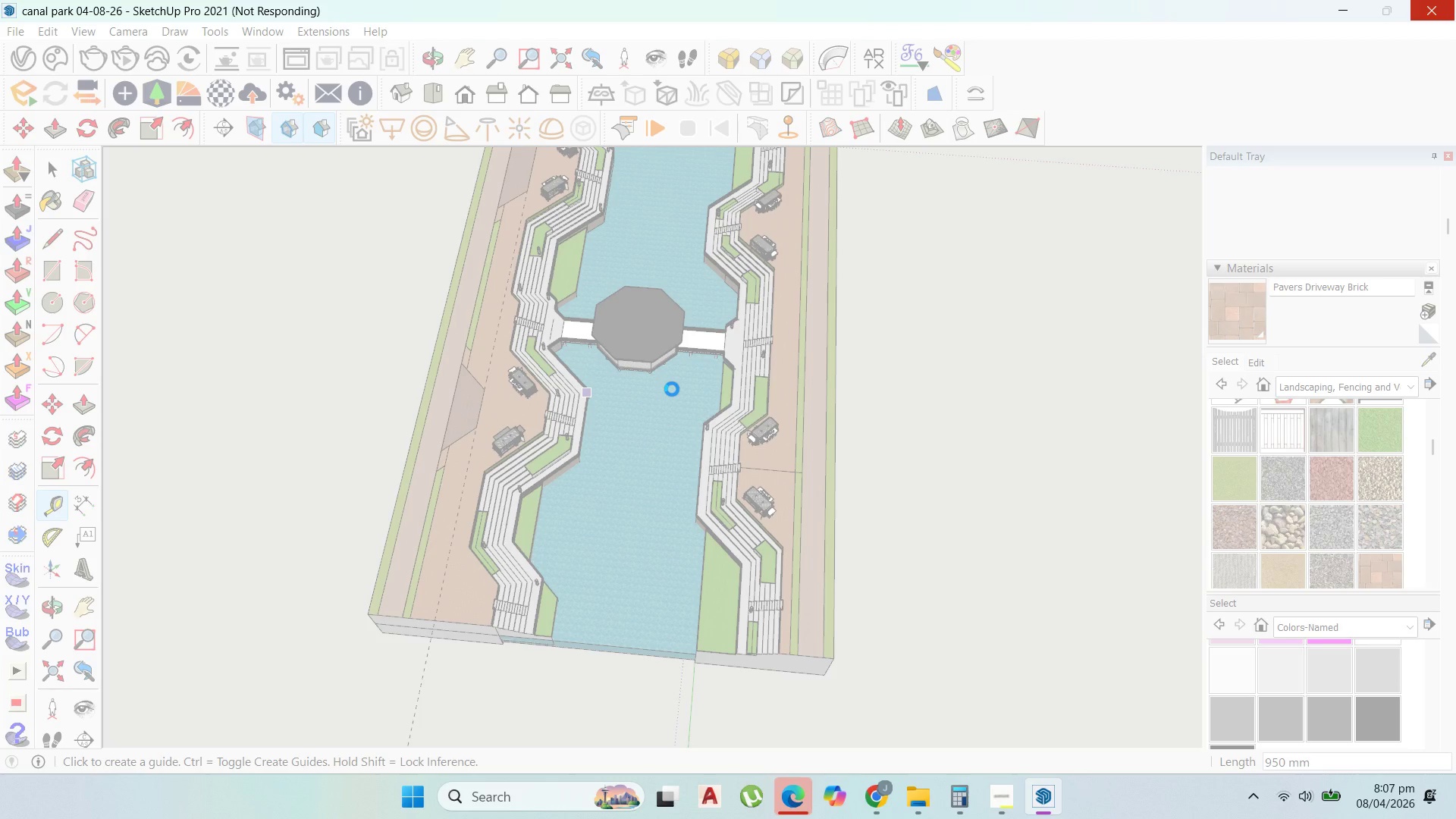 
wait(19.05)
 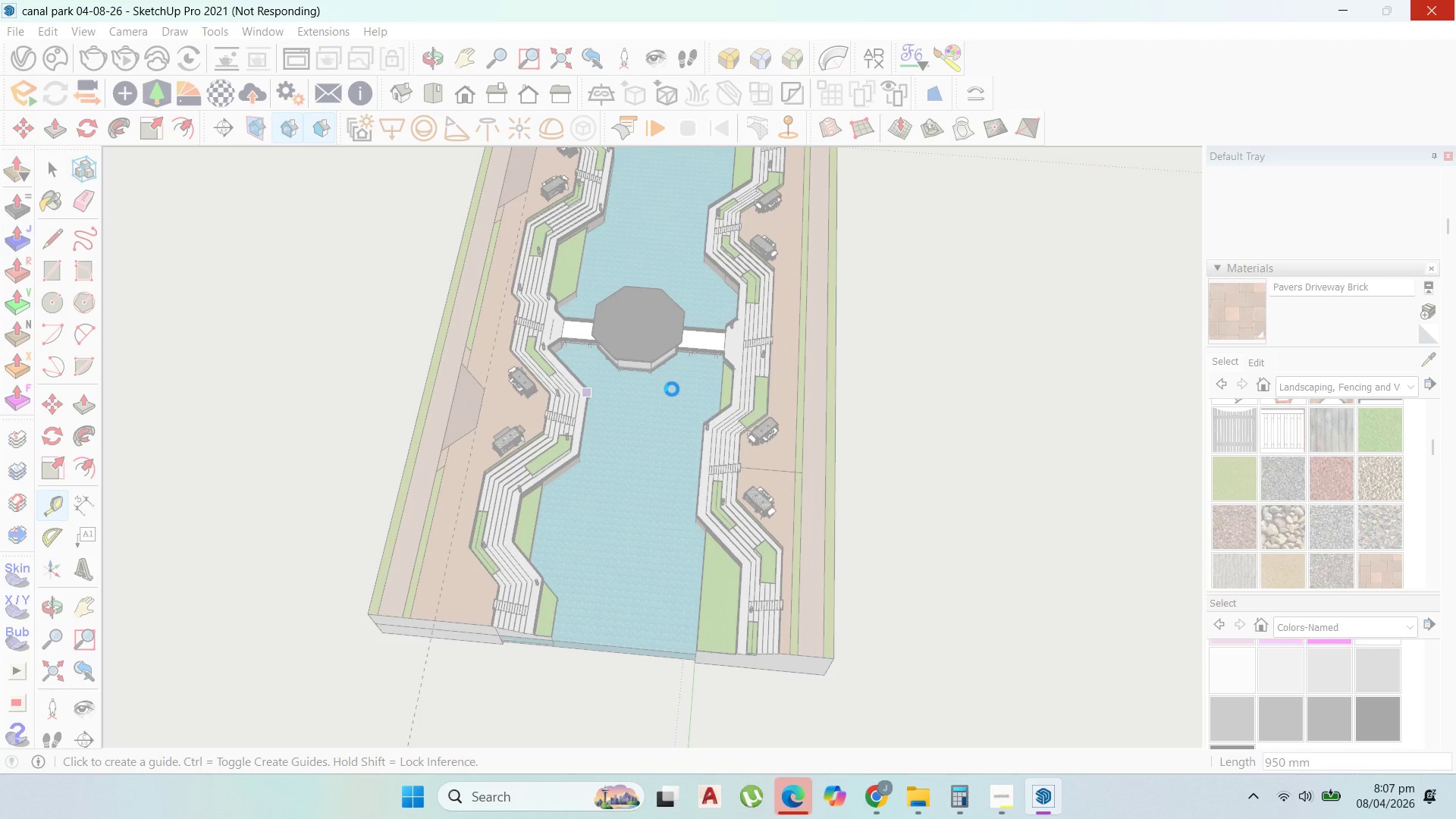 
left_click([842, 635])